 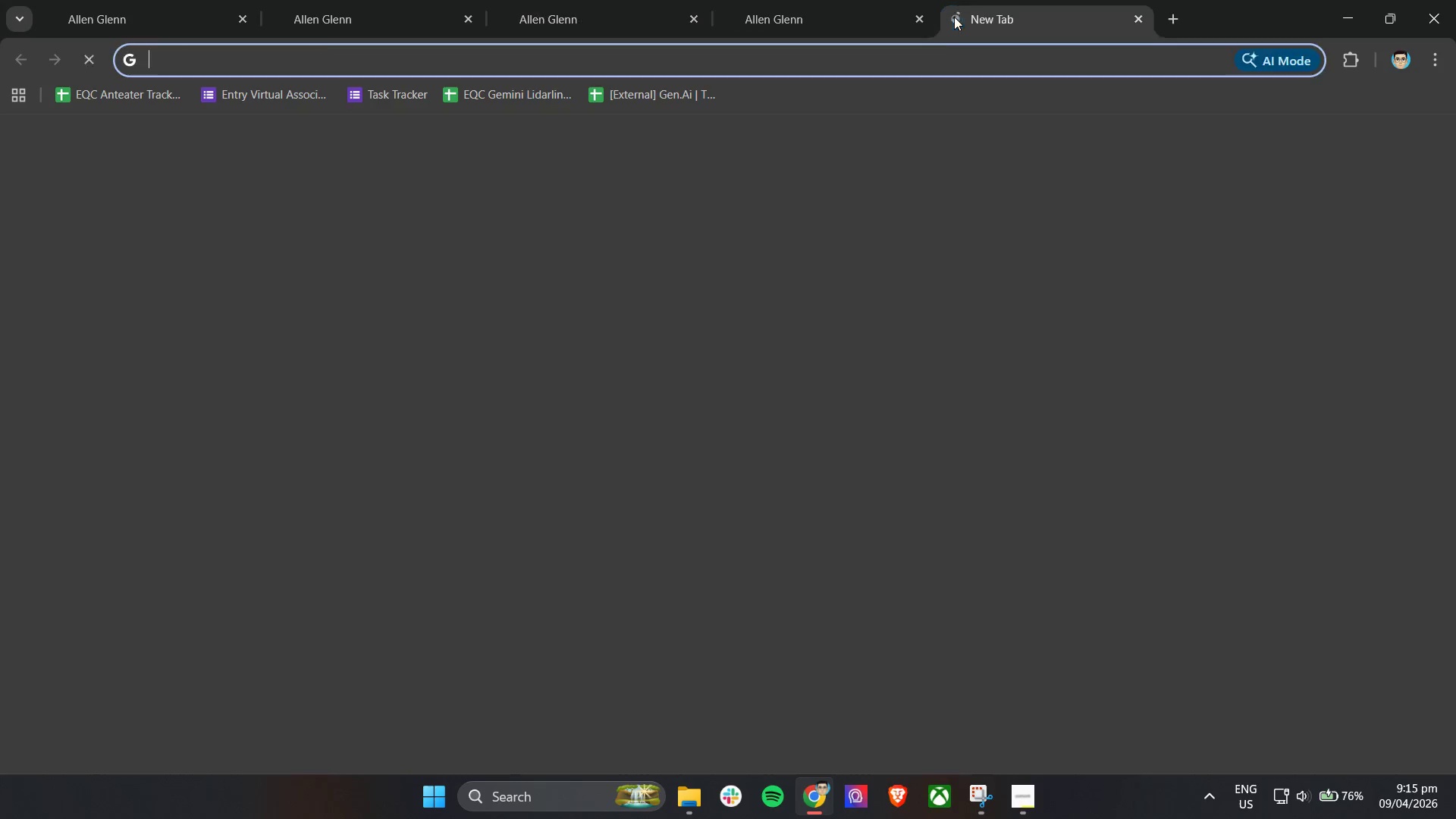 
type(google)
 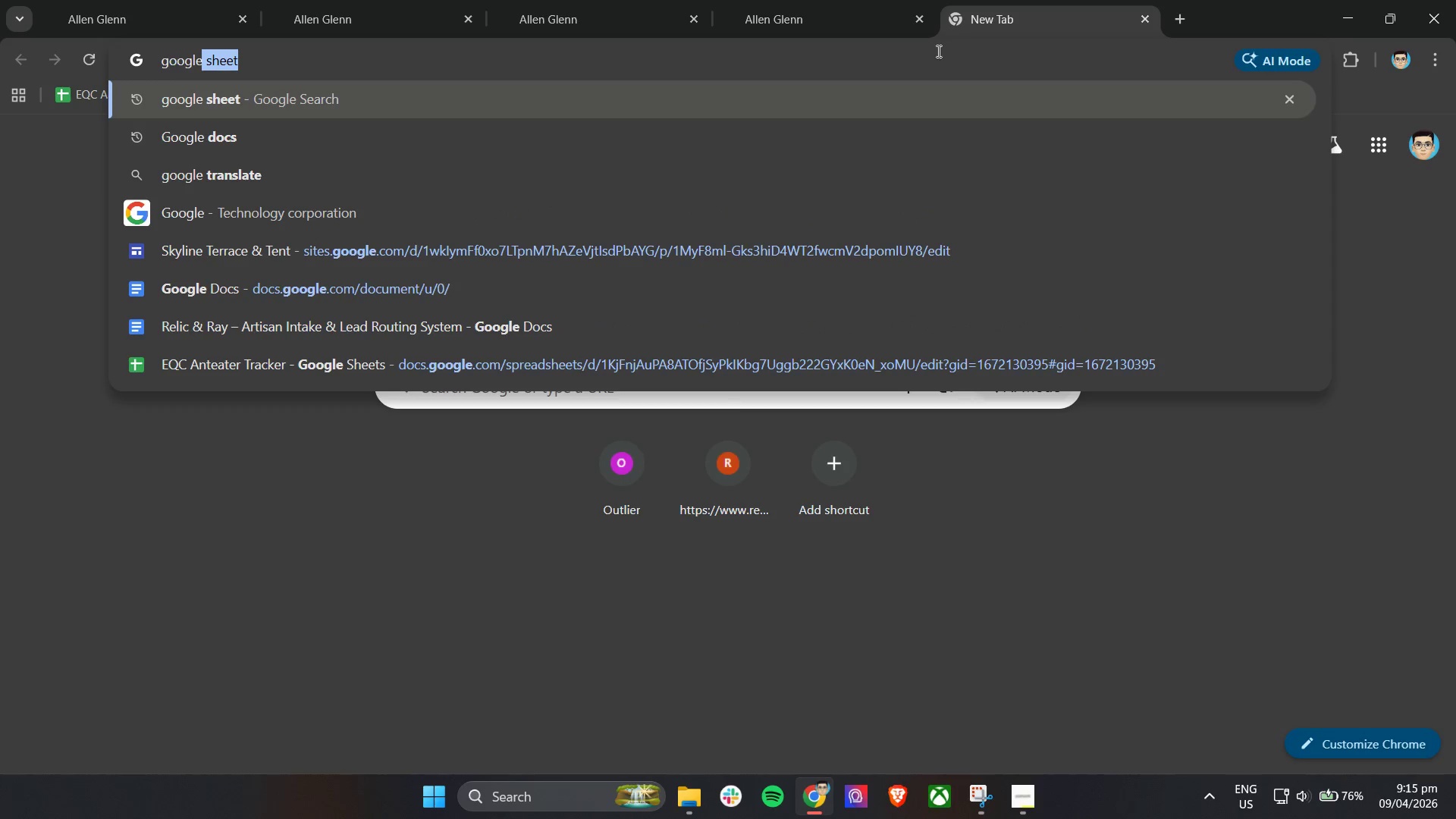 
key(Enter)
 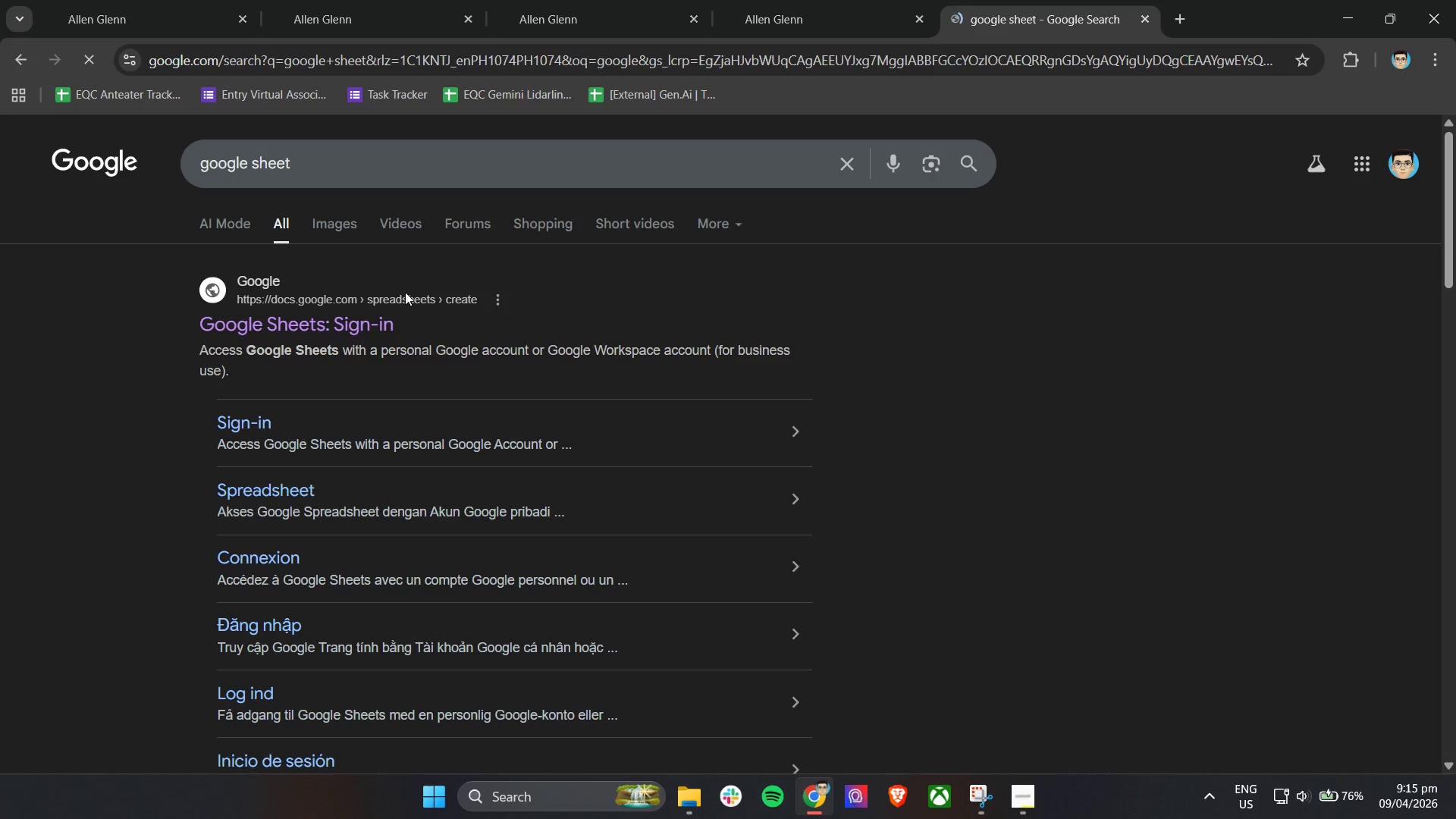 
left_click([369, 330])
 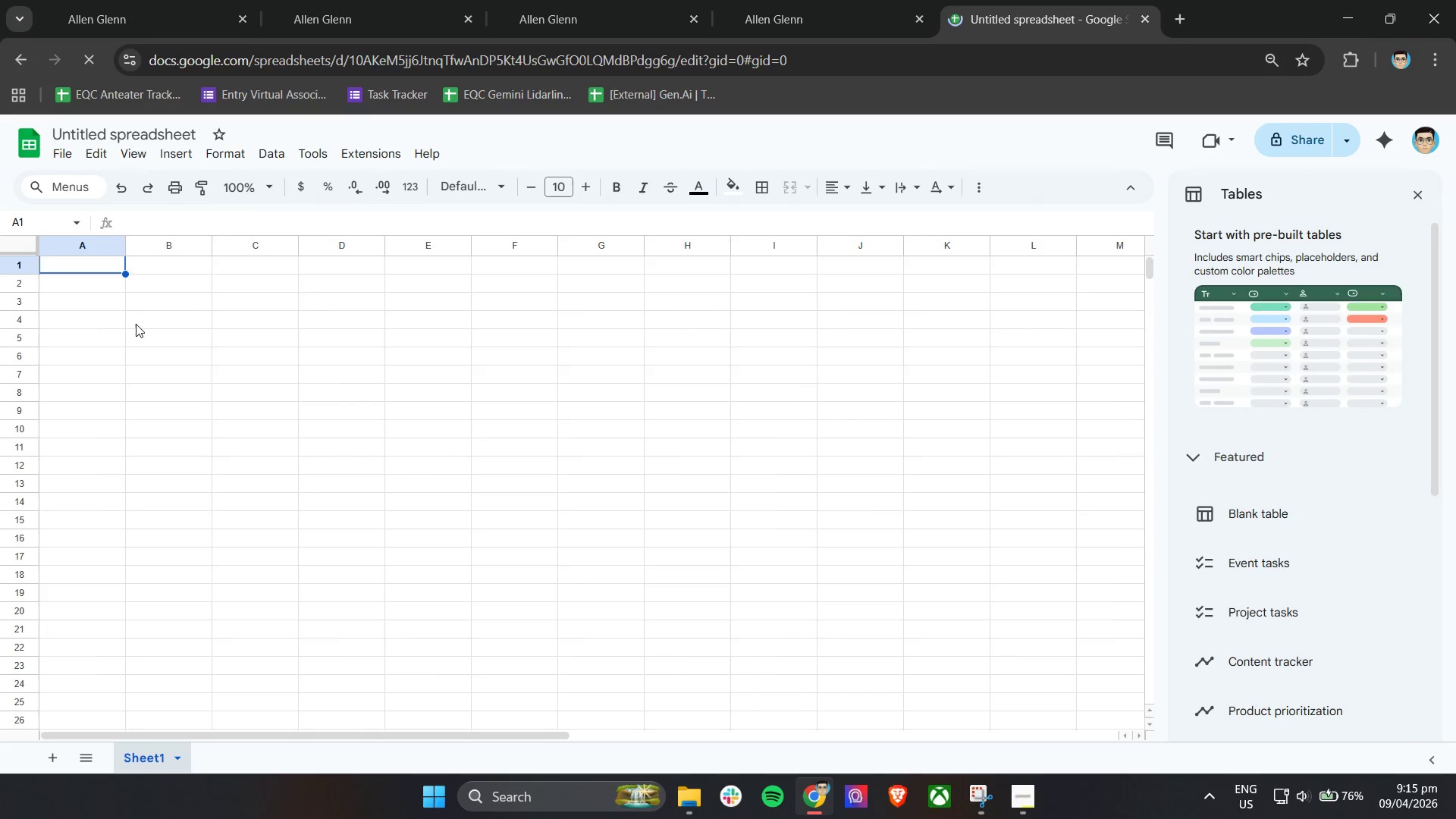 
wait(7.77)
 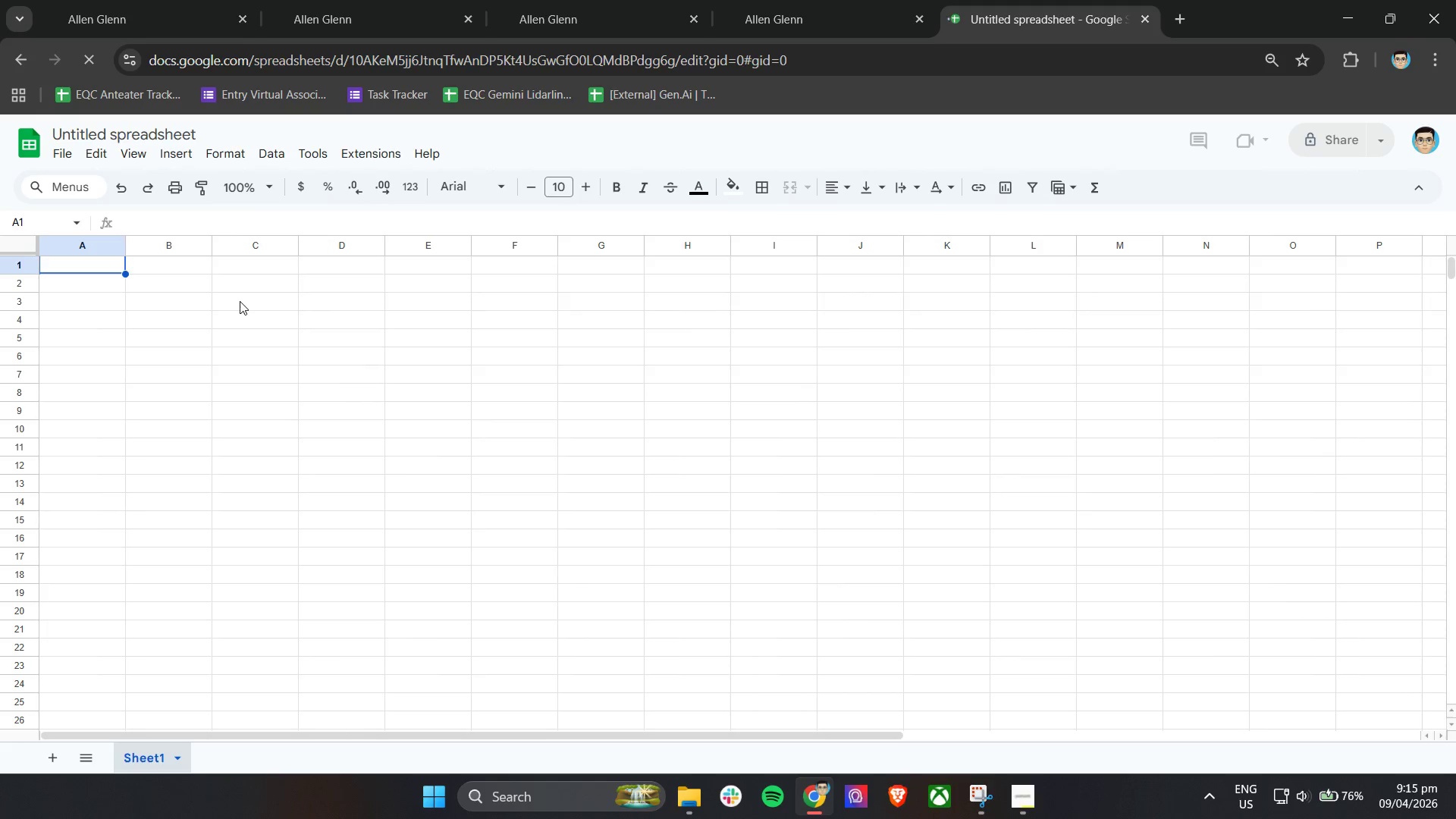 
double_click([127, 134])
 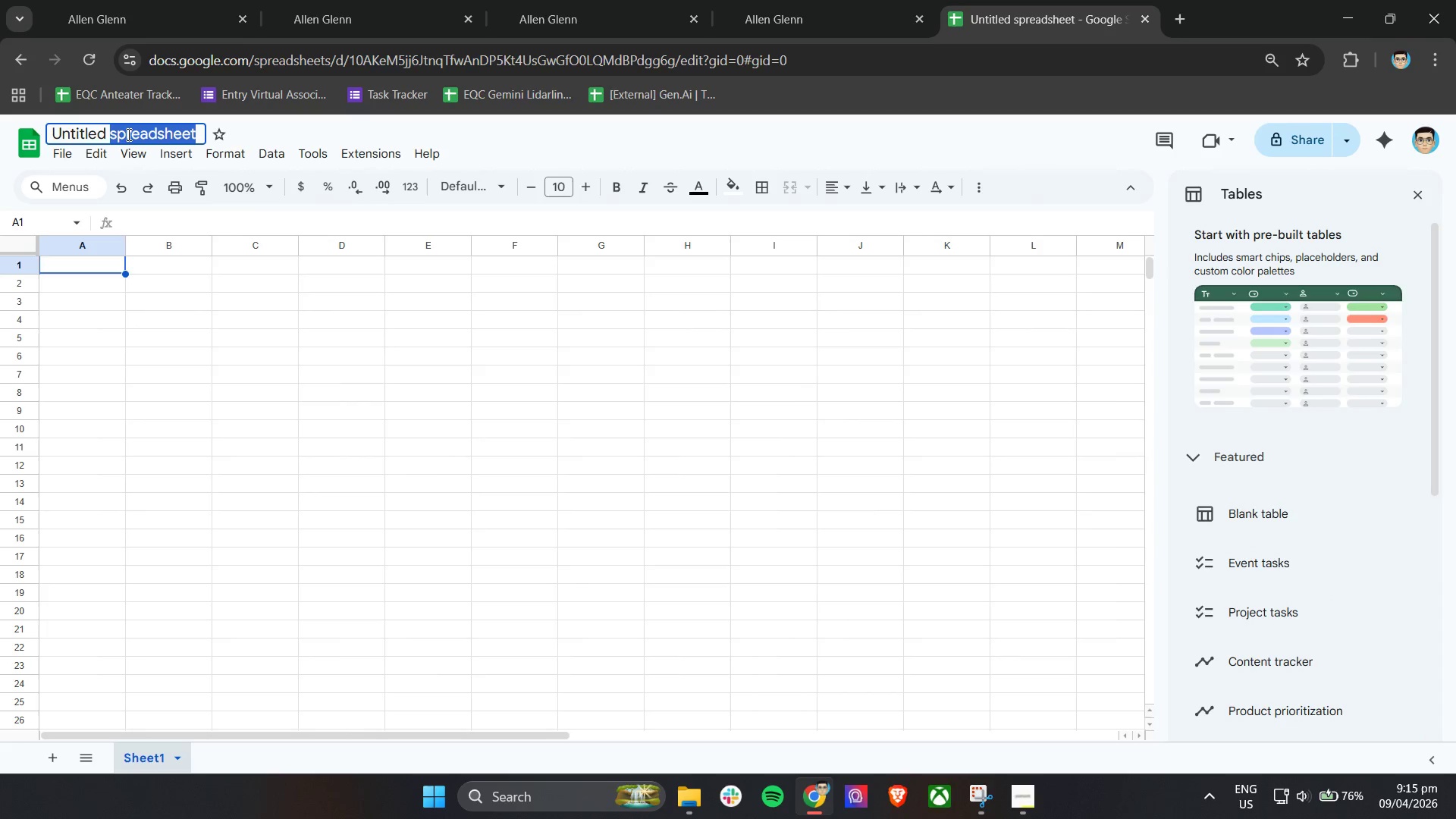 
triple_click([127, 134])
 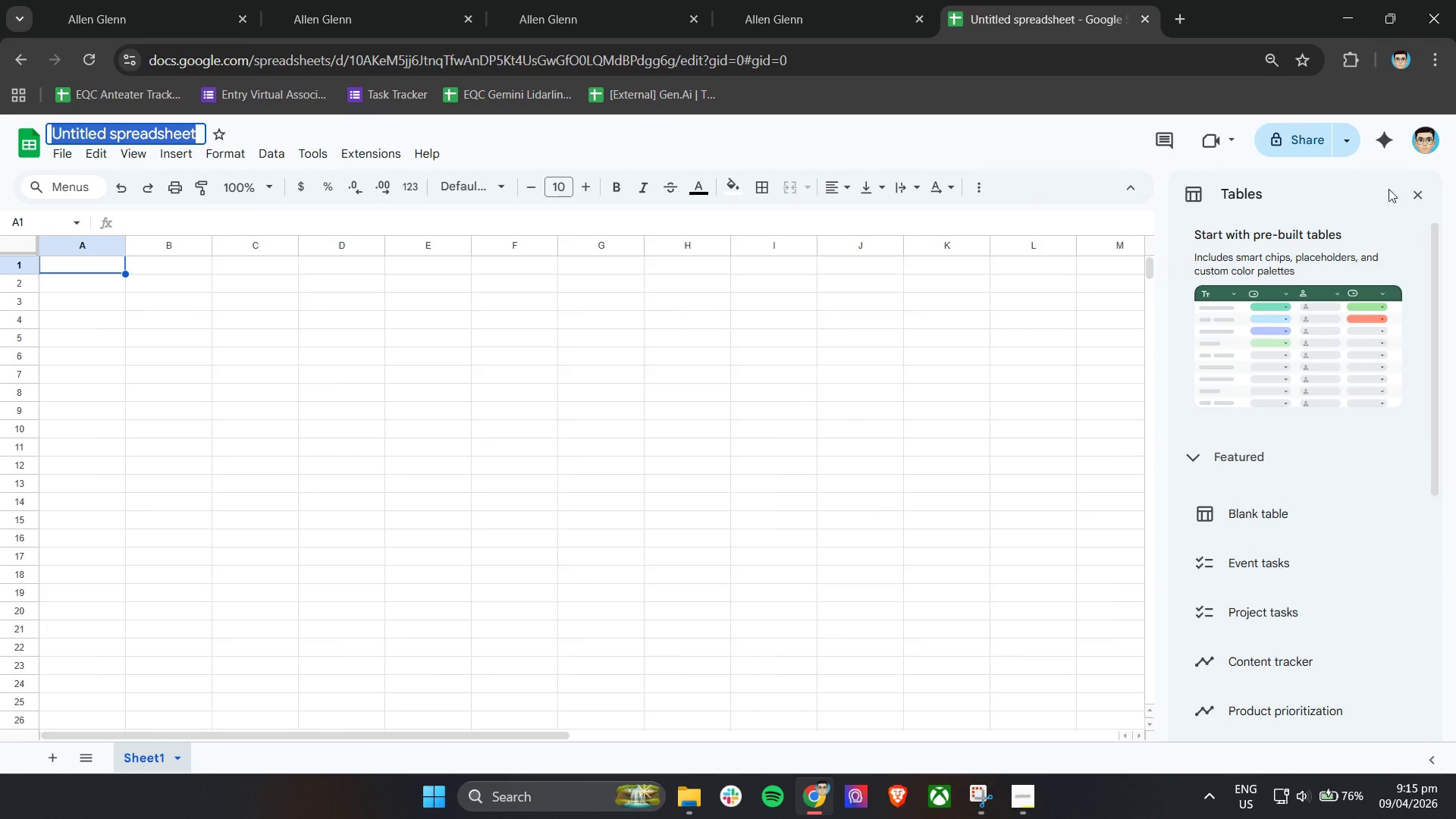 
left_click([1414, 190])
 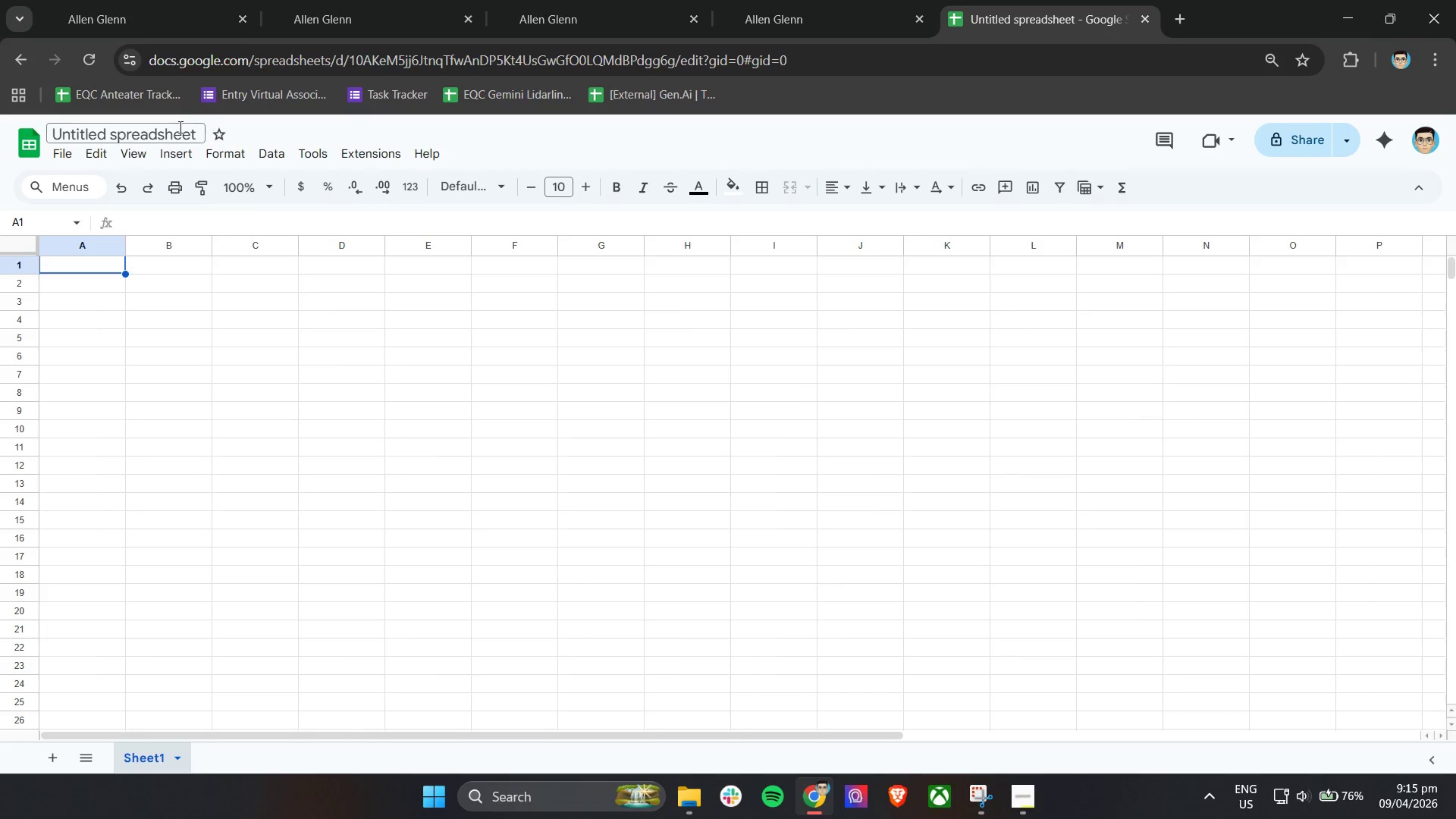 
double_click([178, 127])
 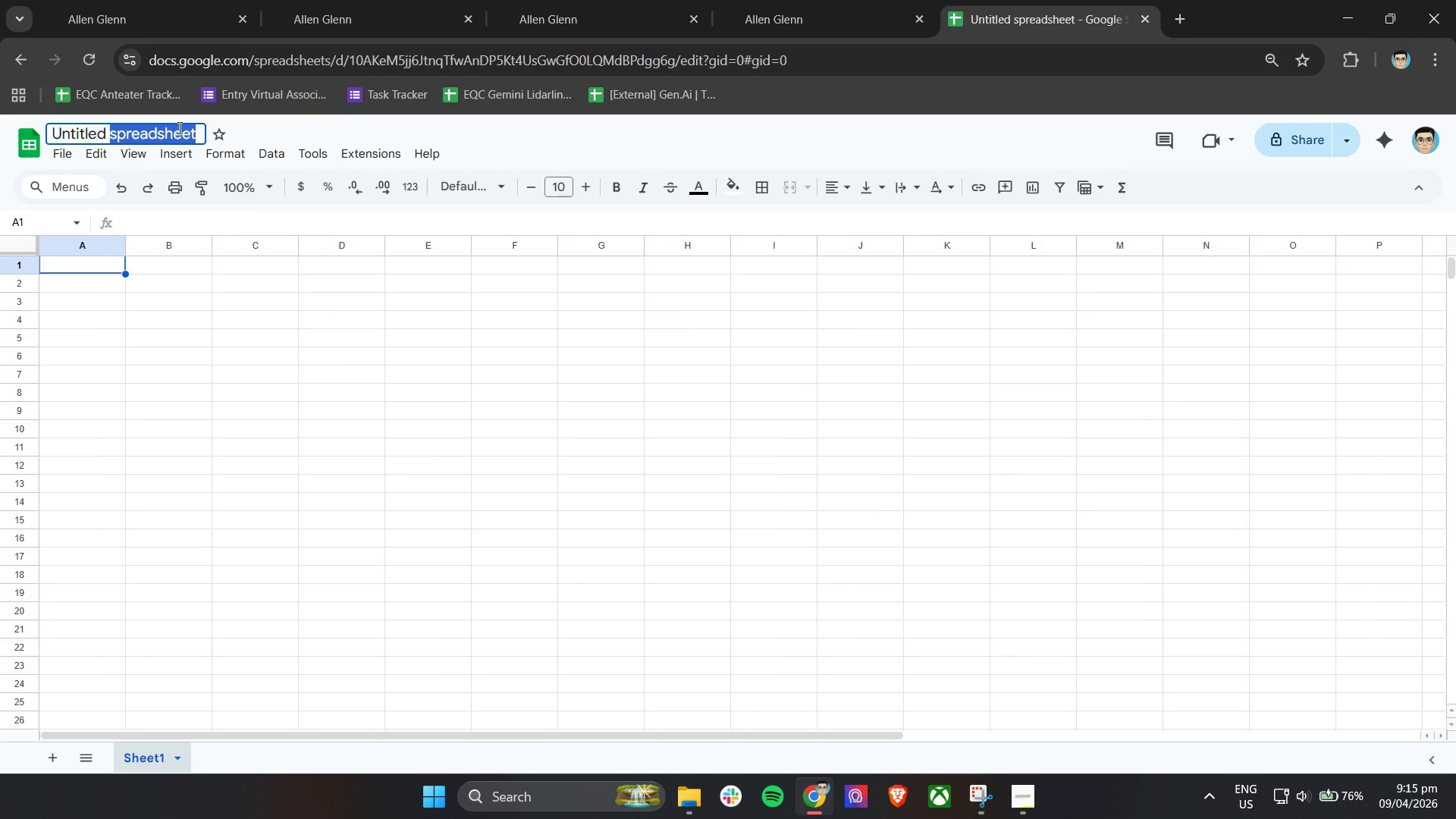 
triple_click([178, 127])
 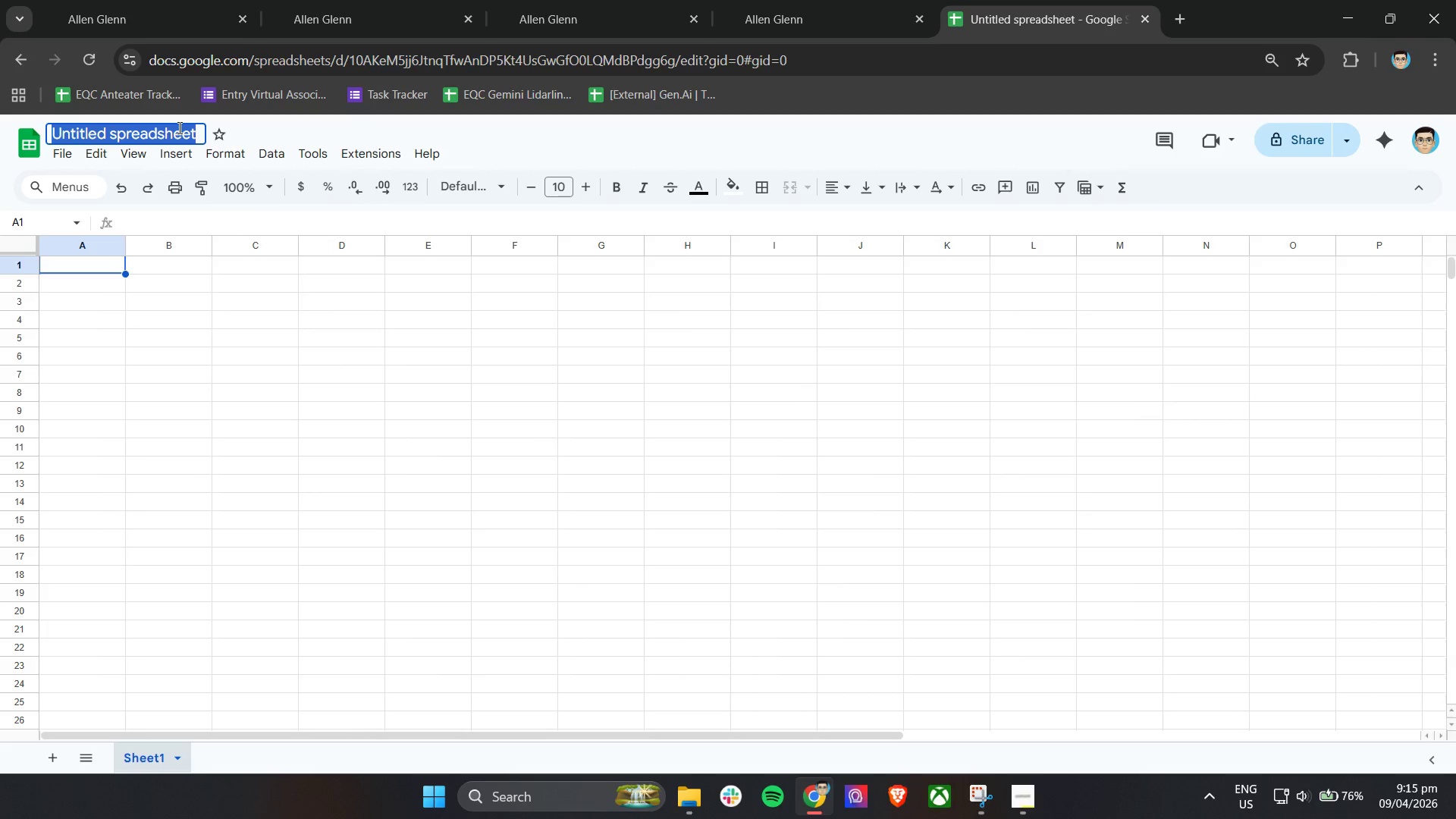 
type(DN Taxt Tes Leads)
 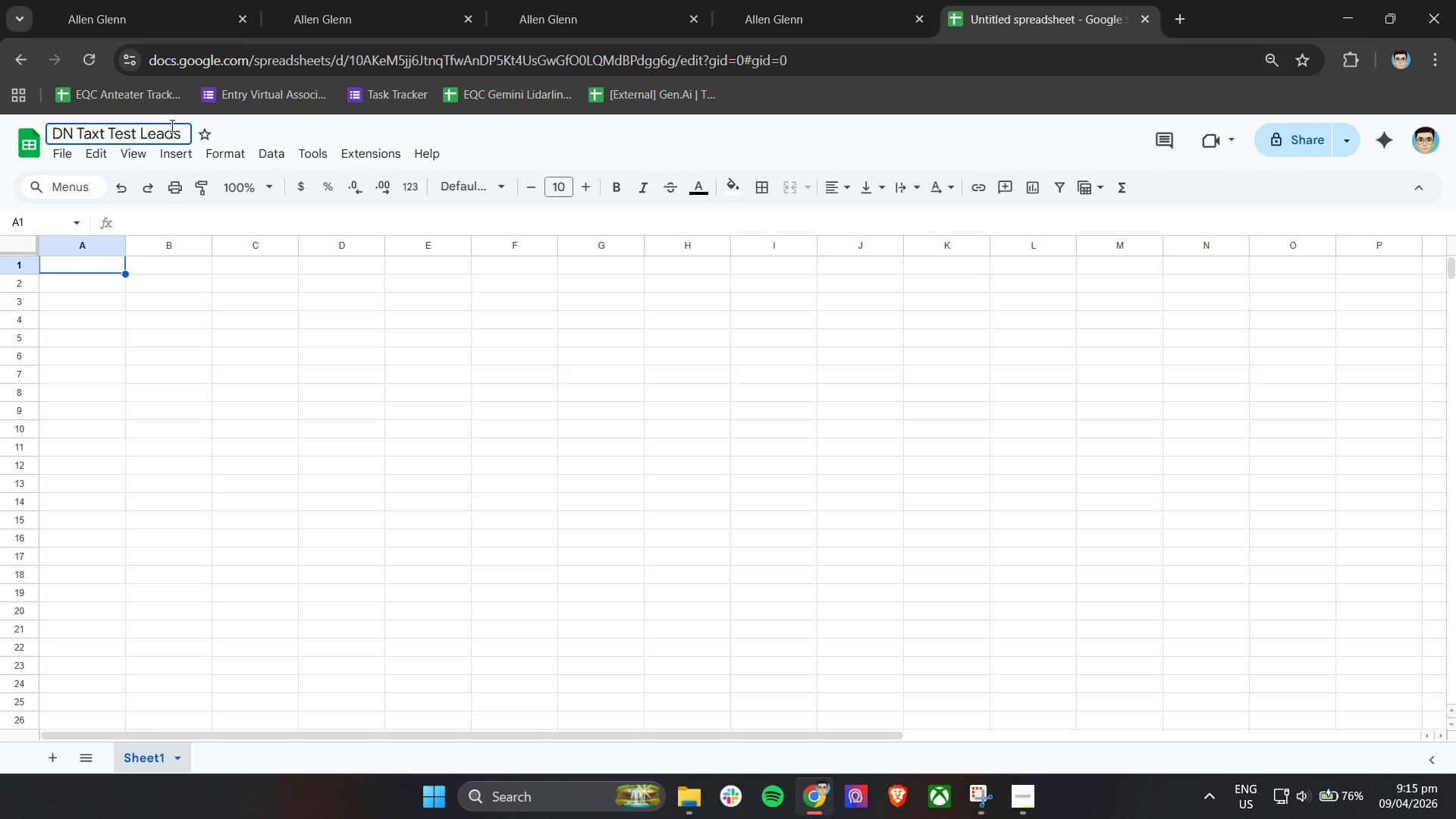 
left_click([106, 279])
 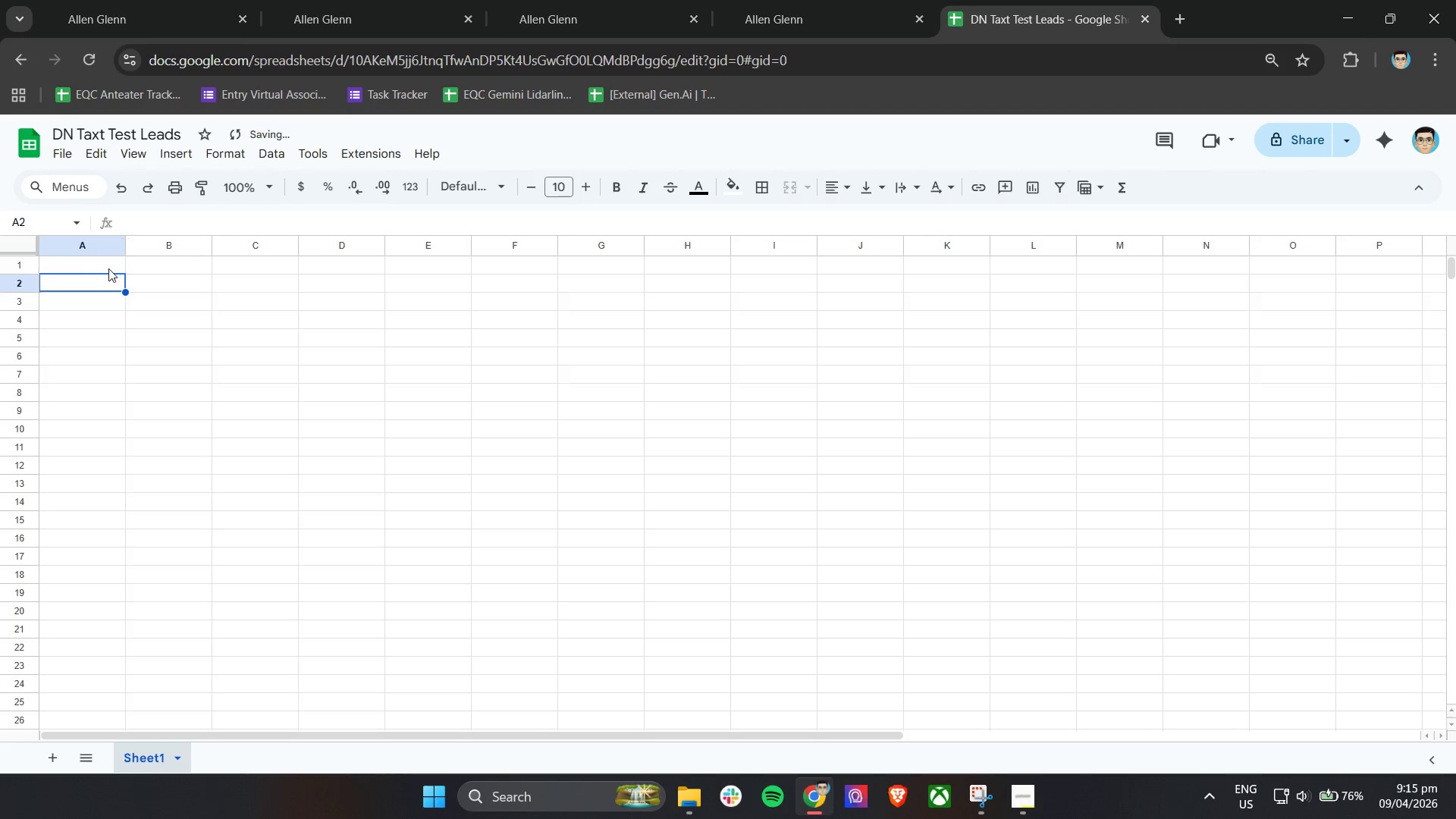 
left_click([98, 268])
 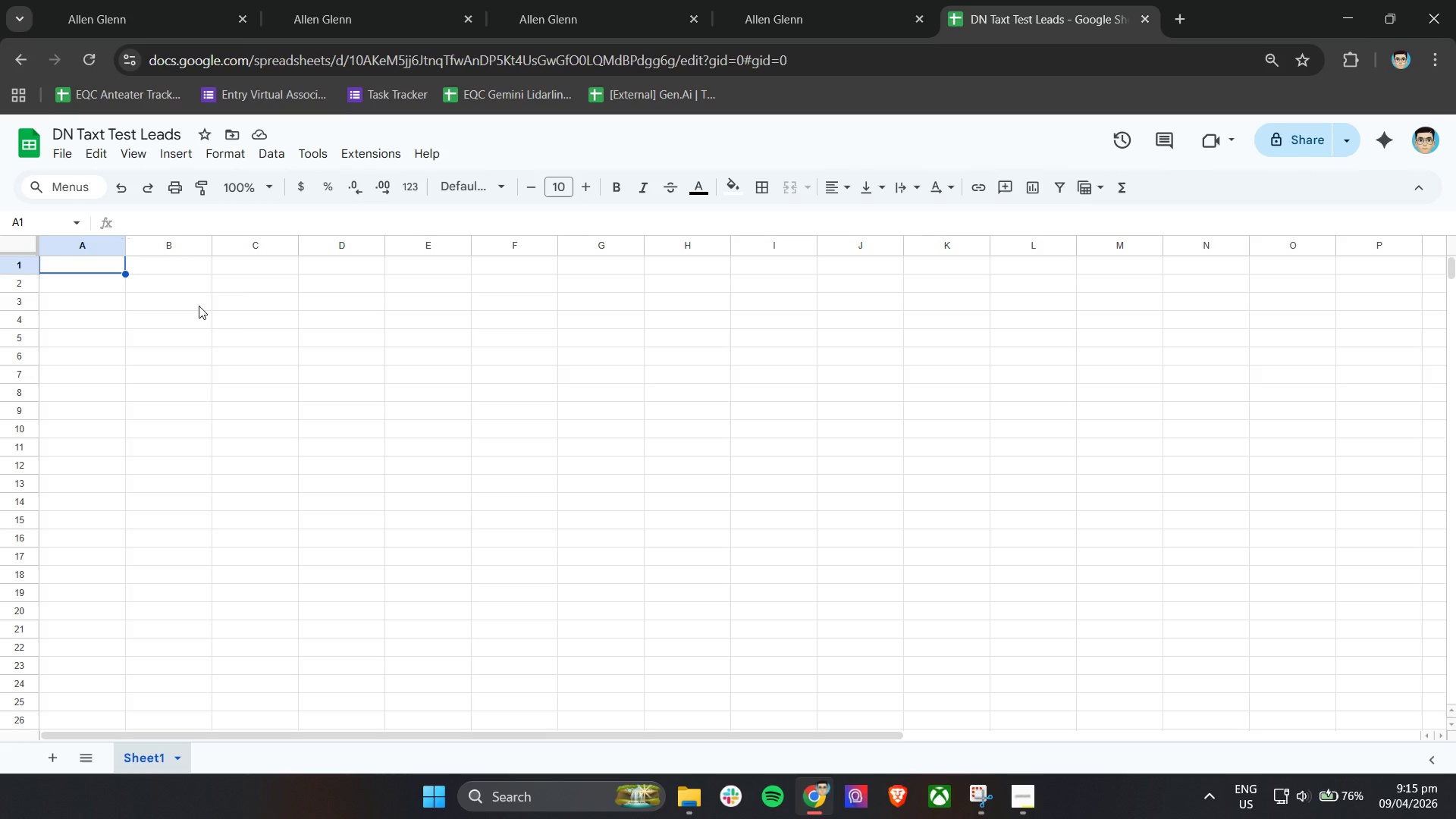 
wait(10.44)
 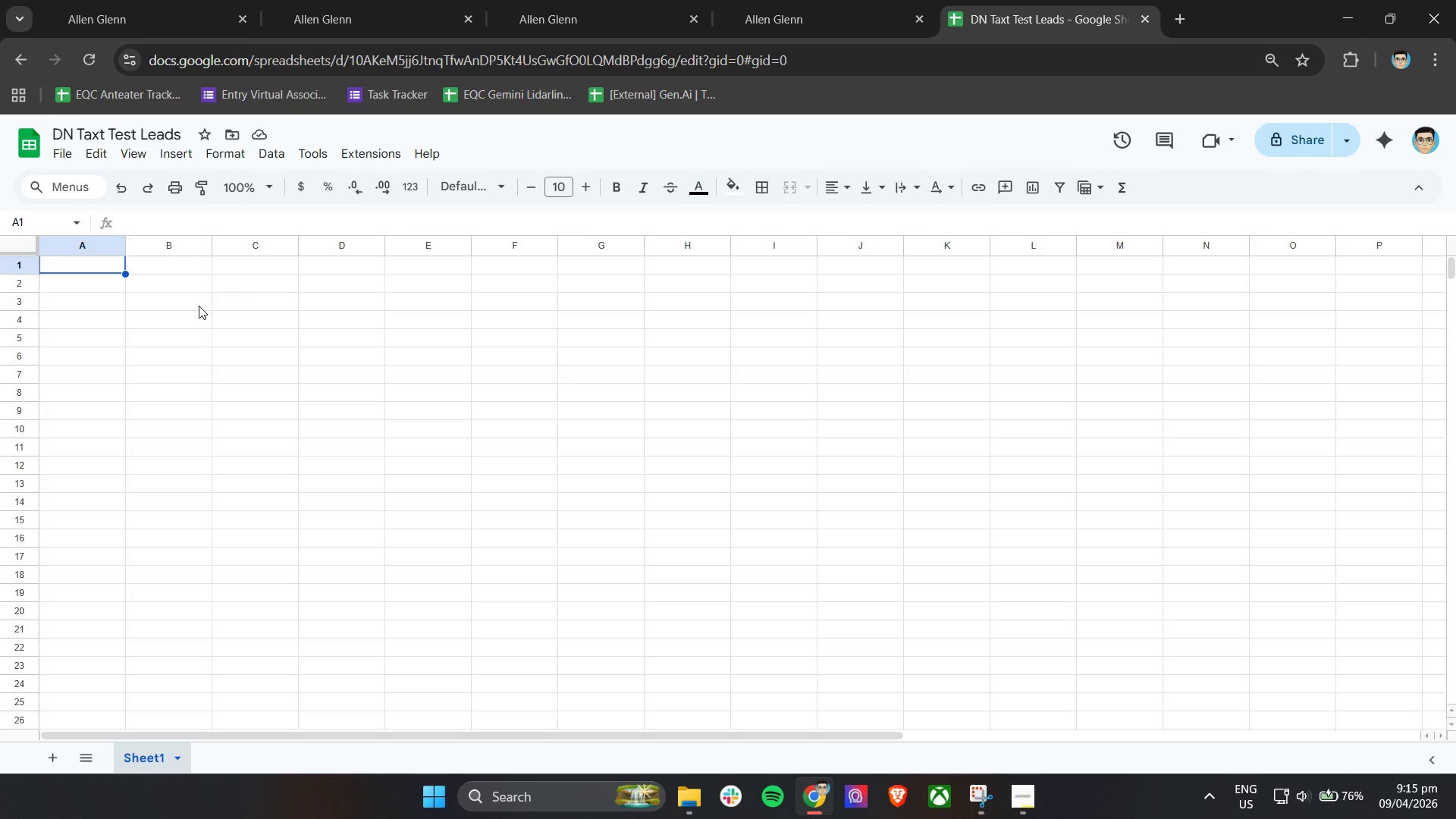 
type(First )
key(Backspace)
key(Backspace)
key(Backspace)
key(Backspace)
key(Backspace)
 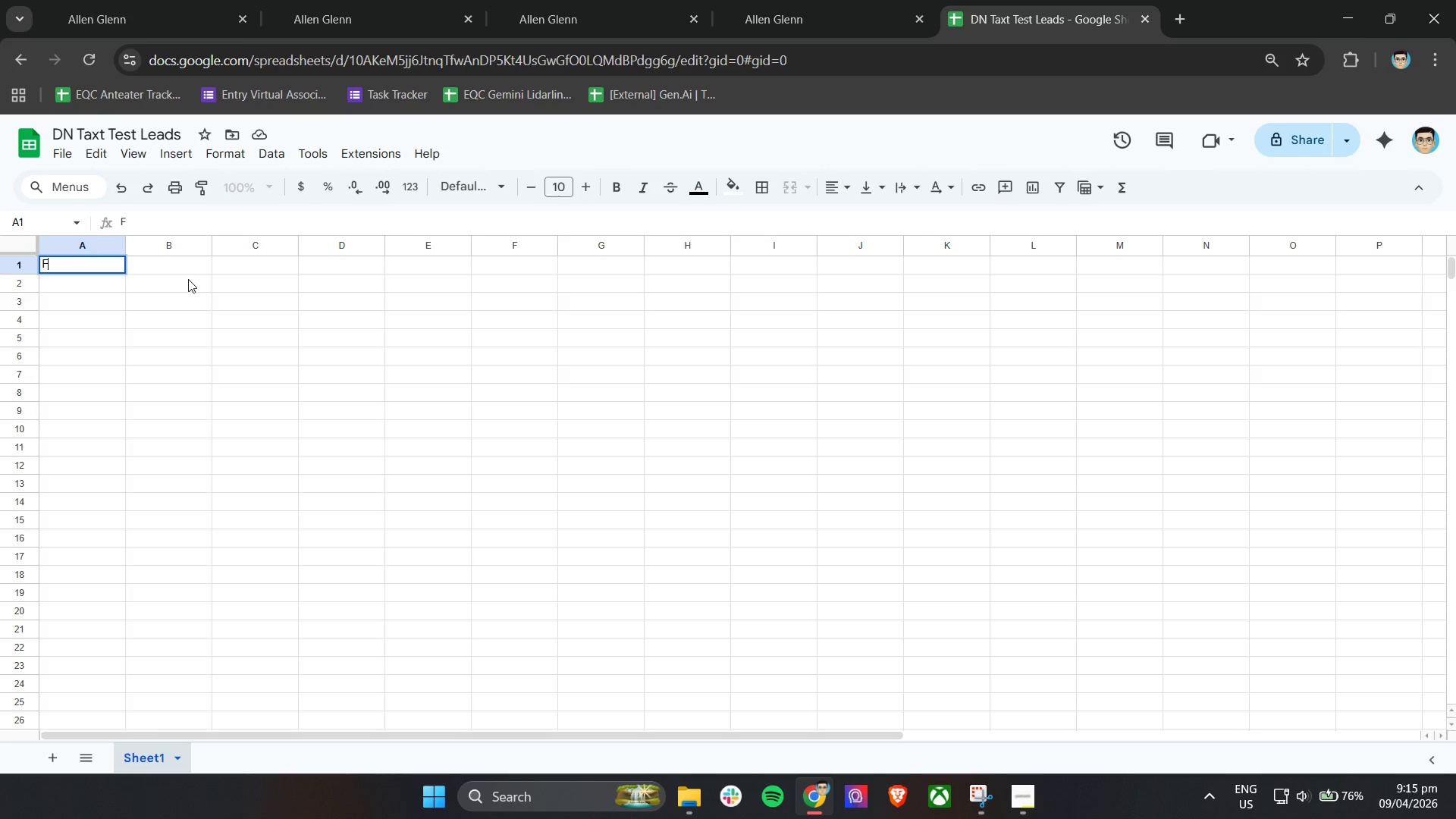 
key(Control+A)
 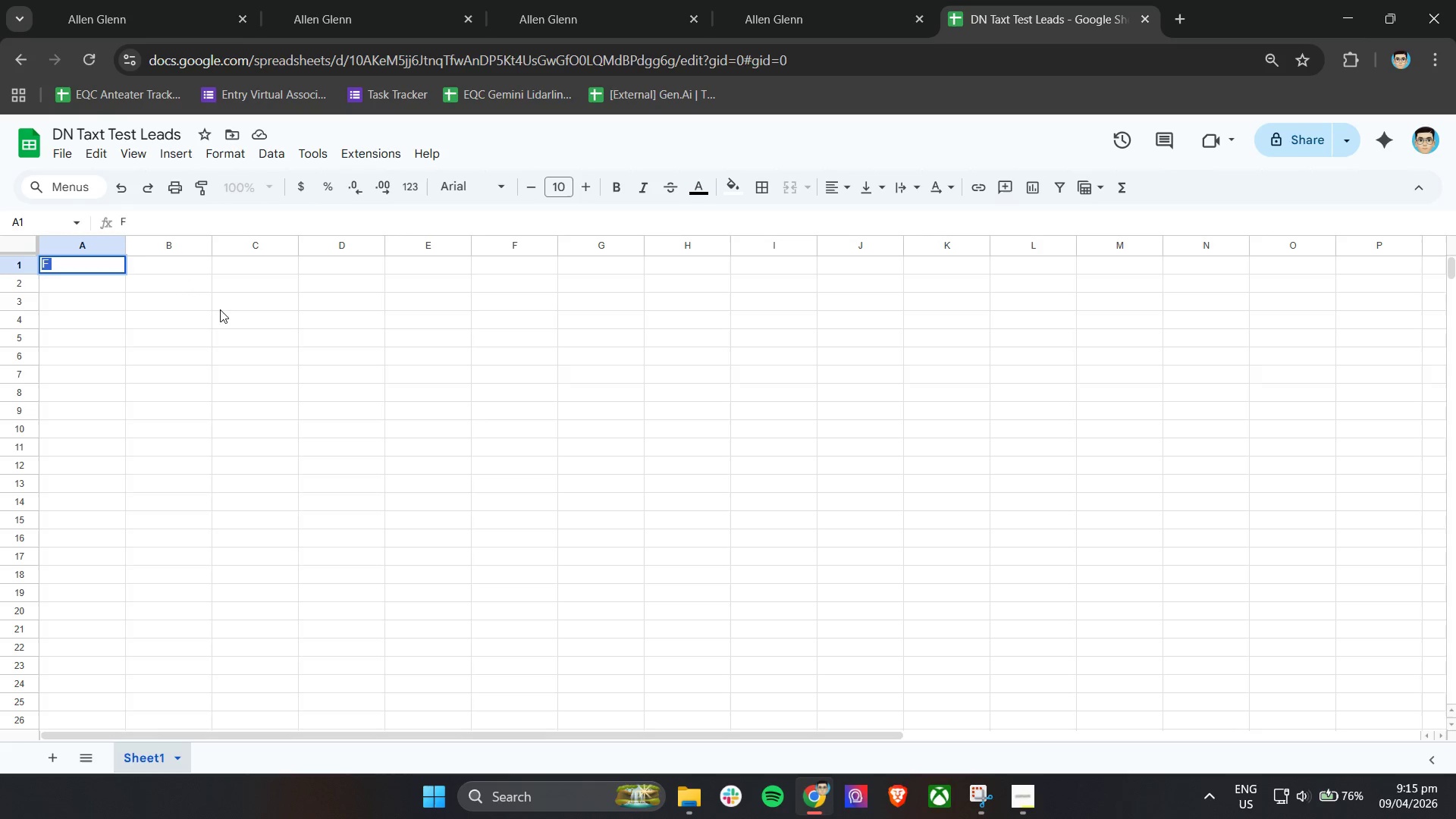 
hold_key(key=ControlLeft, duration=0.36)
 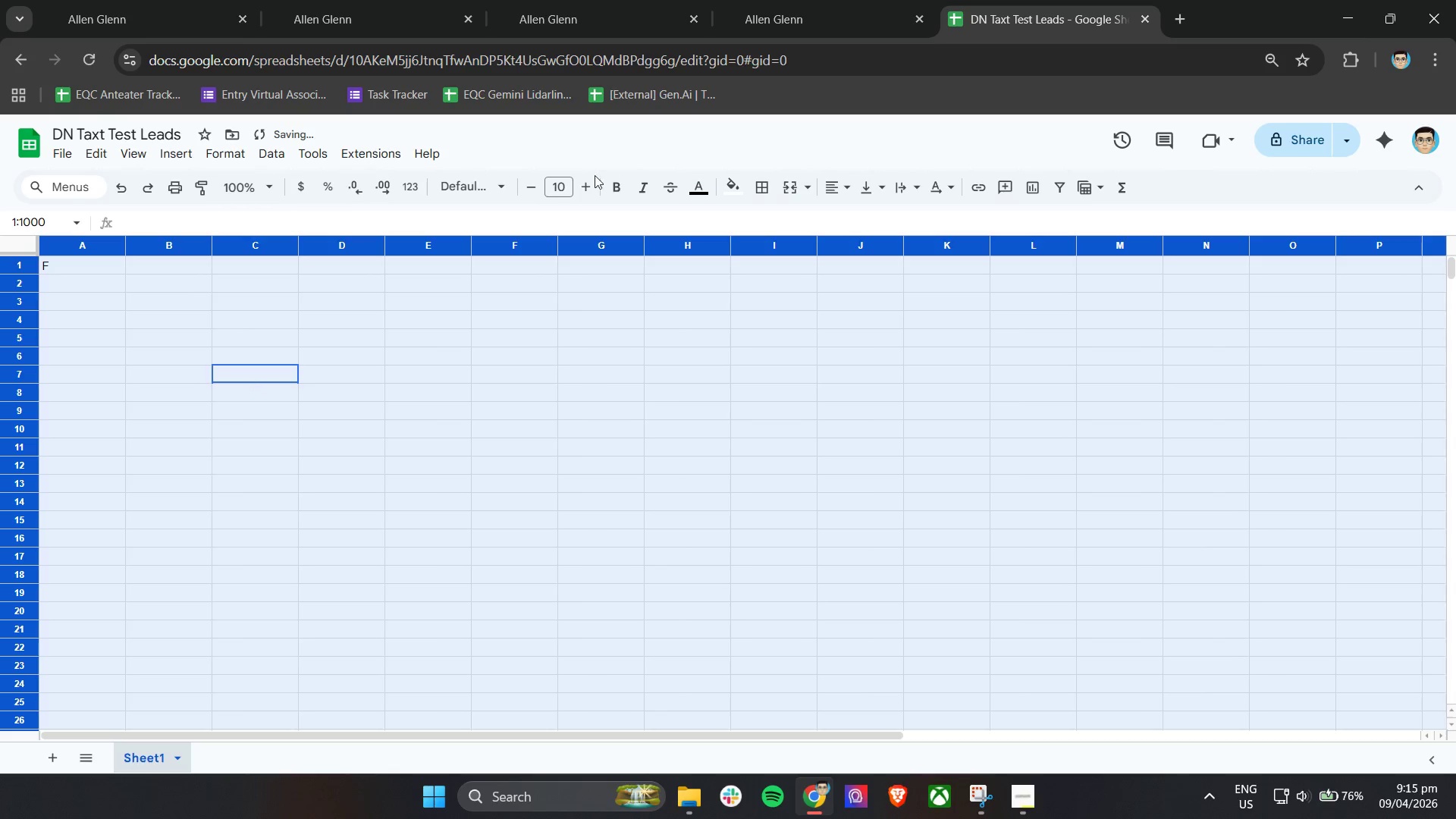 
key(A)
 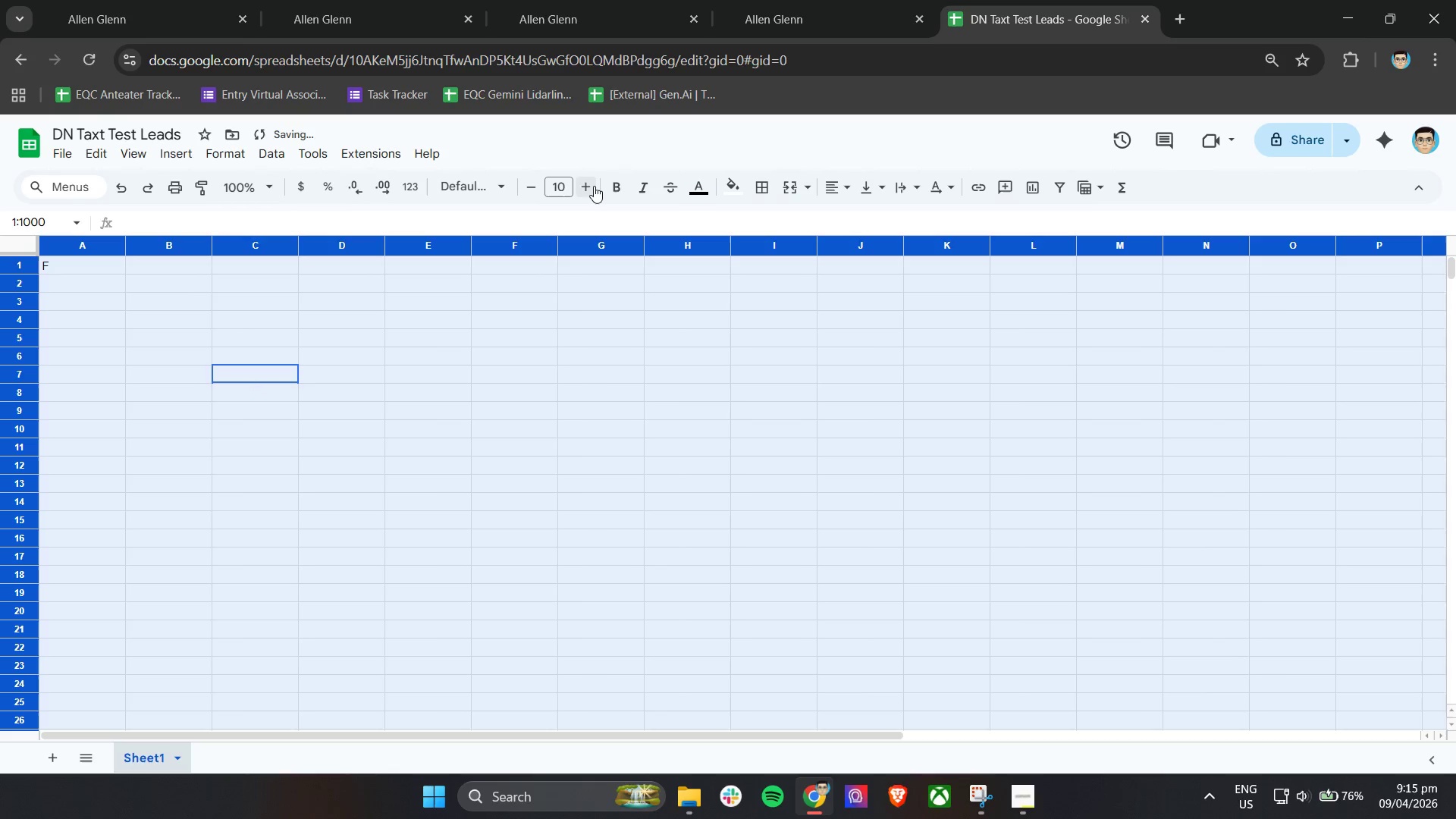 
double_click([594, 186])
 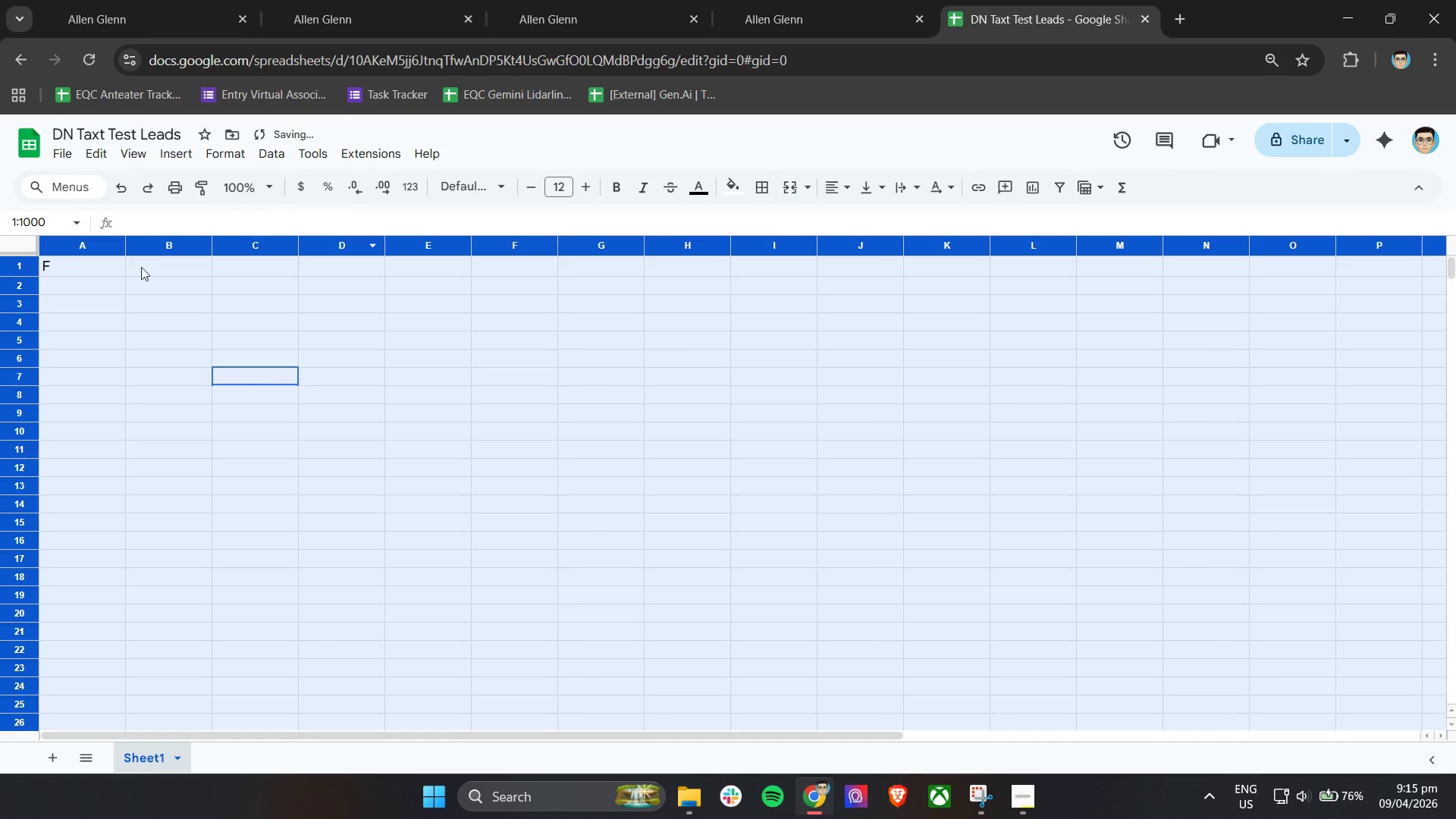 
left_click([107, 273])
 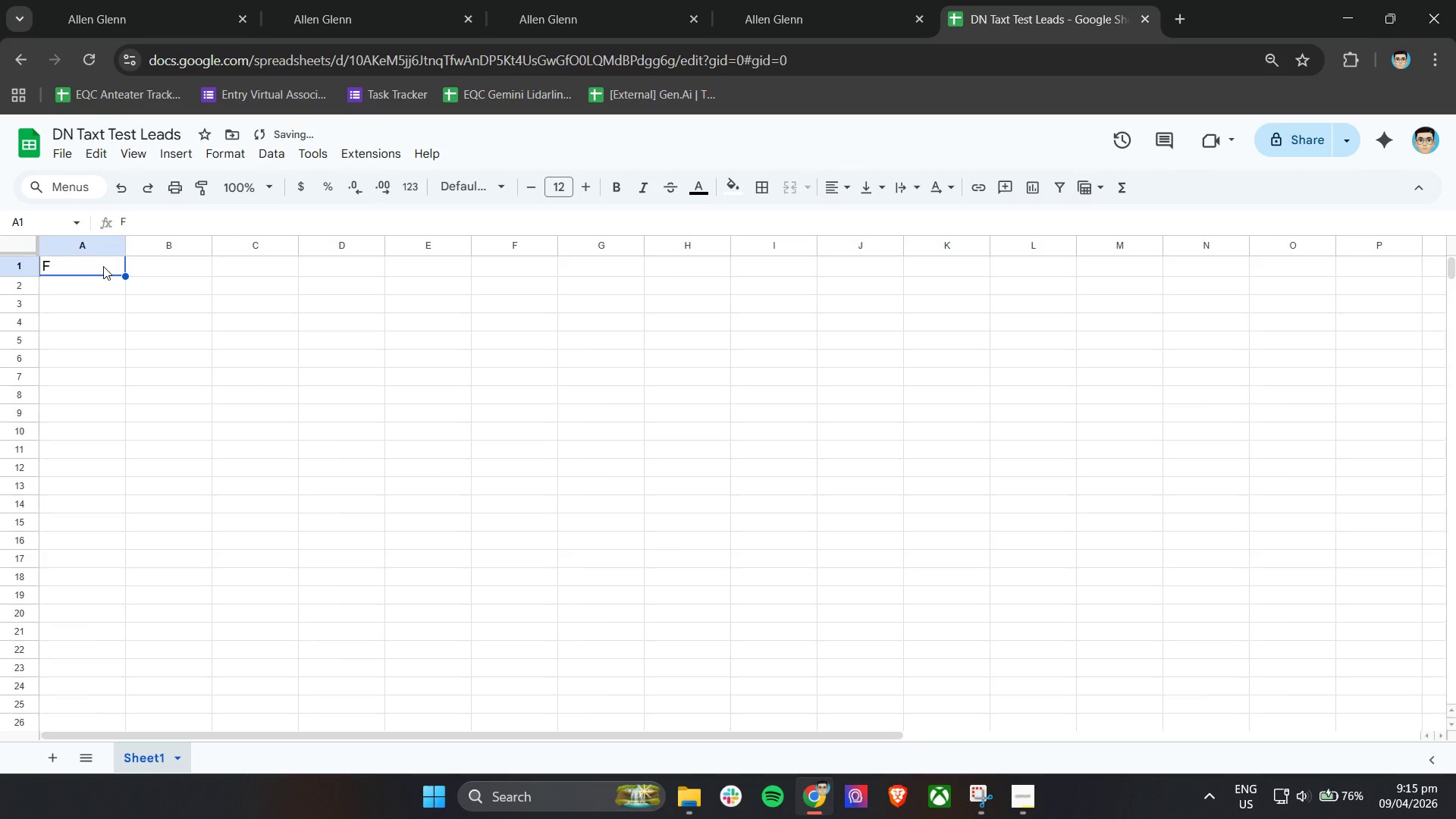 
left_click([103, 266])
 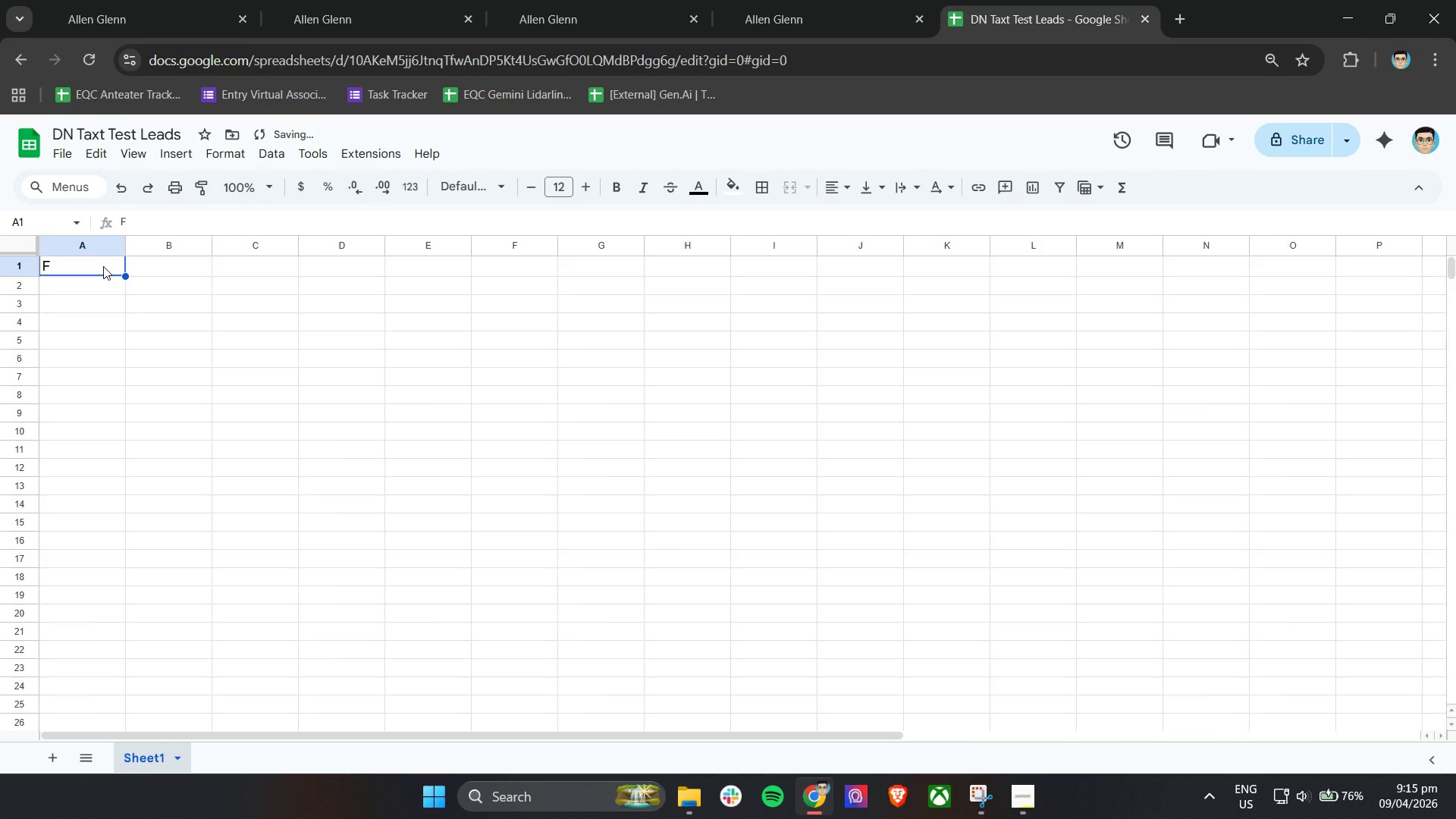 
type(First Name)
key(Tab)
type(Last Name)
 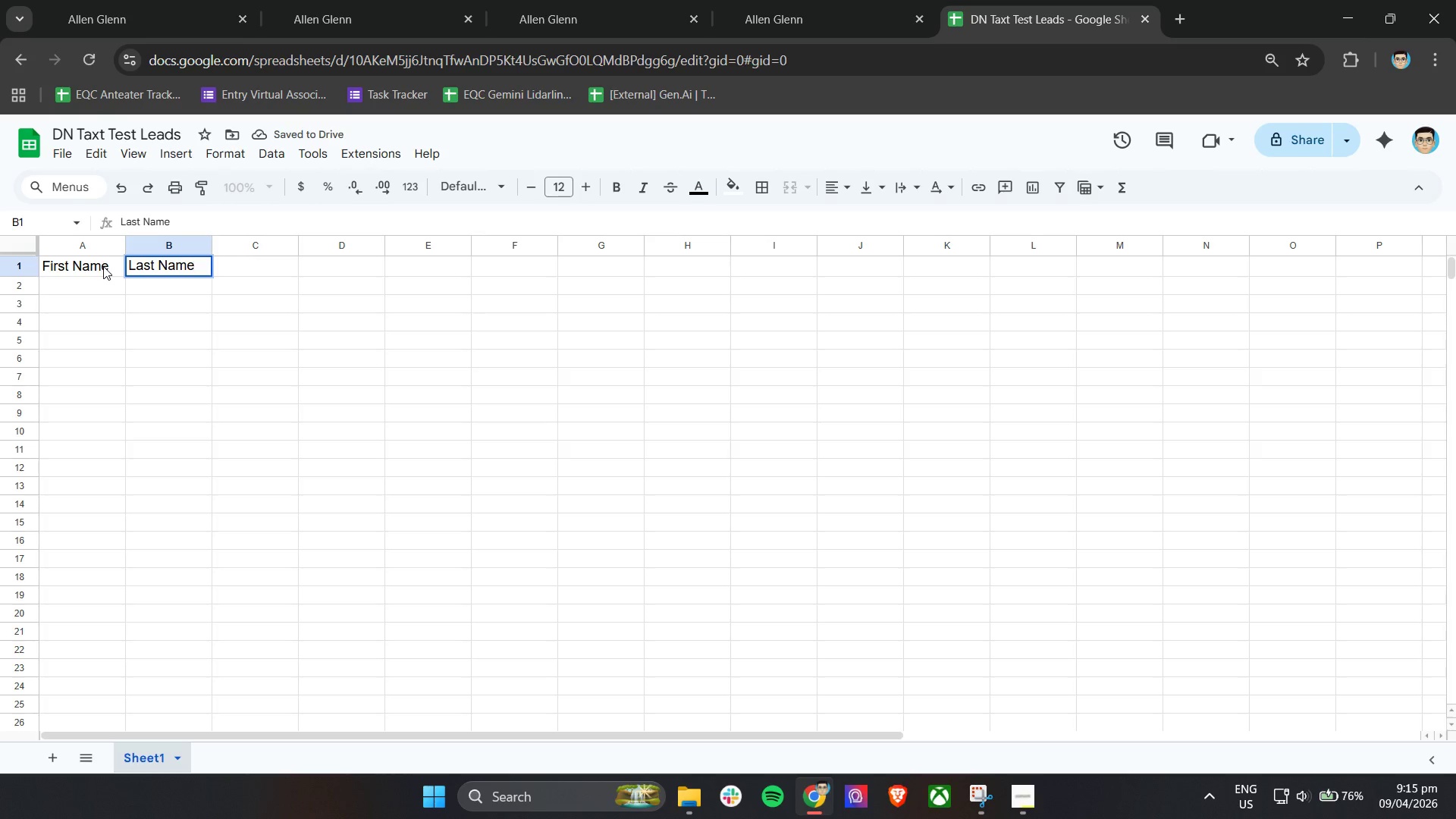 
left_click_drag(start_coordinate=[127, 243], to_coordinate=[132, 246])
 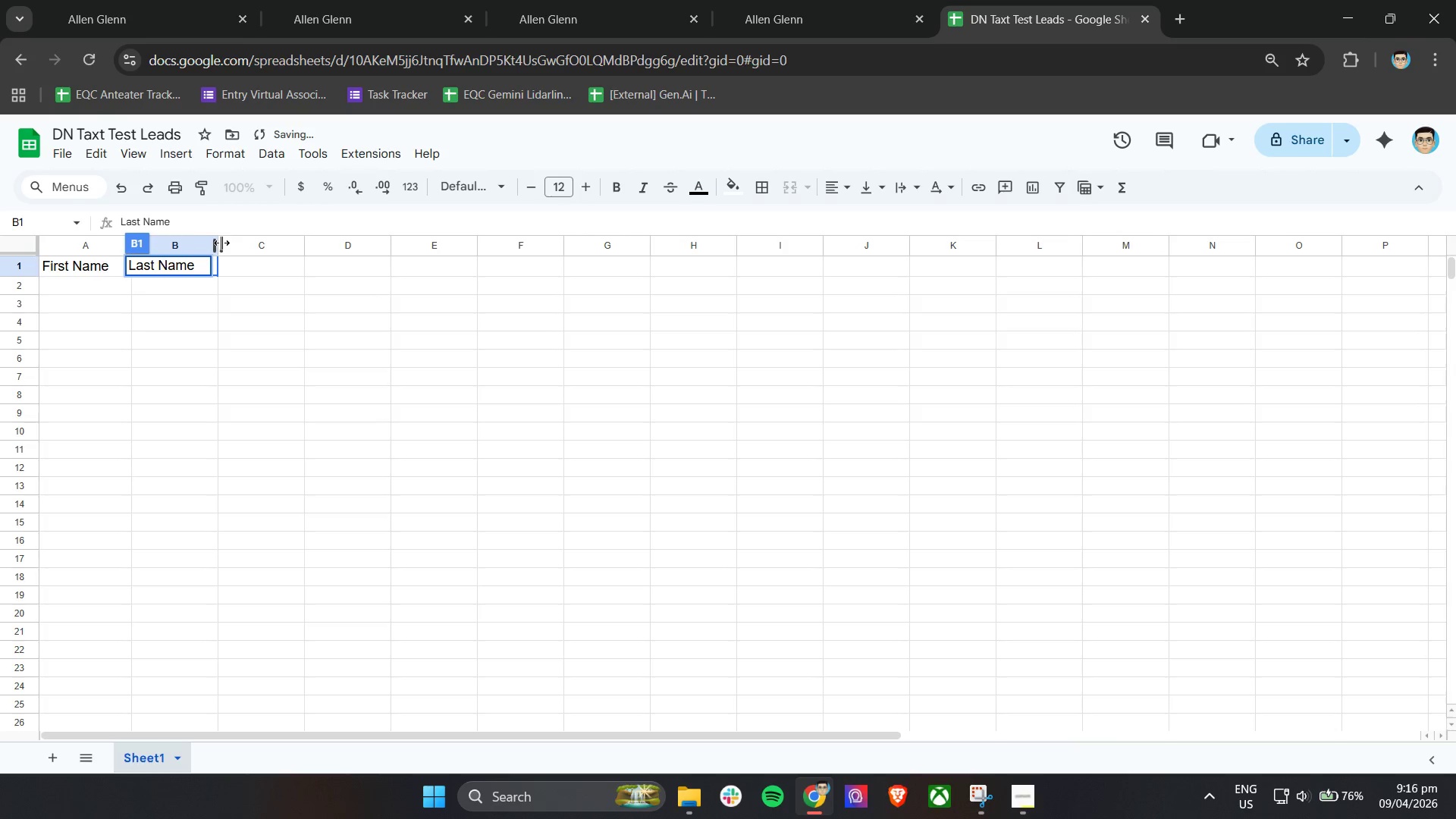 
left_click_drag(start_coordinate=[221, 243], to_coordinate=[231, 246])
 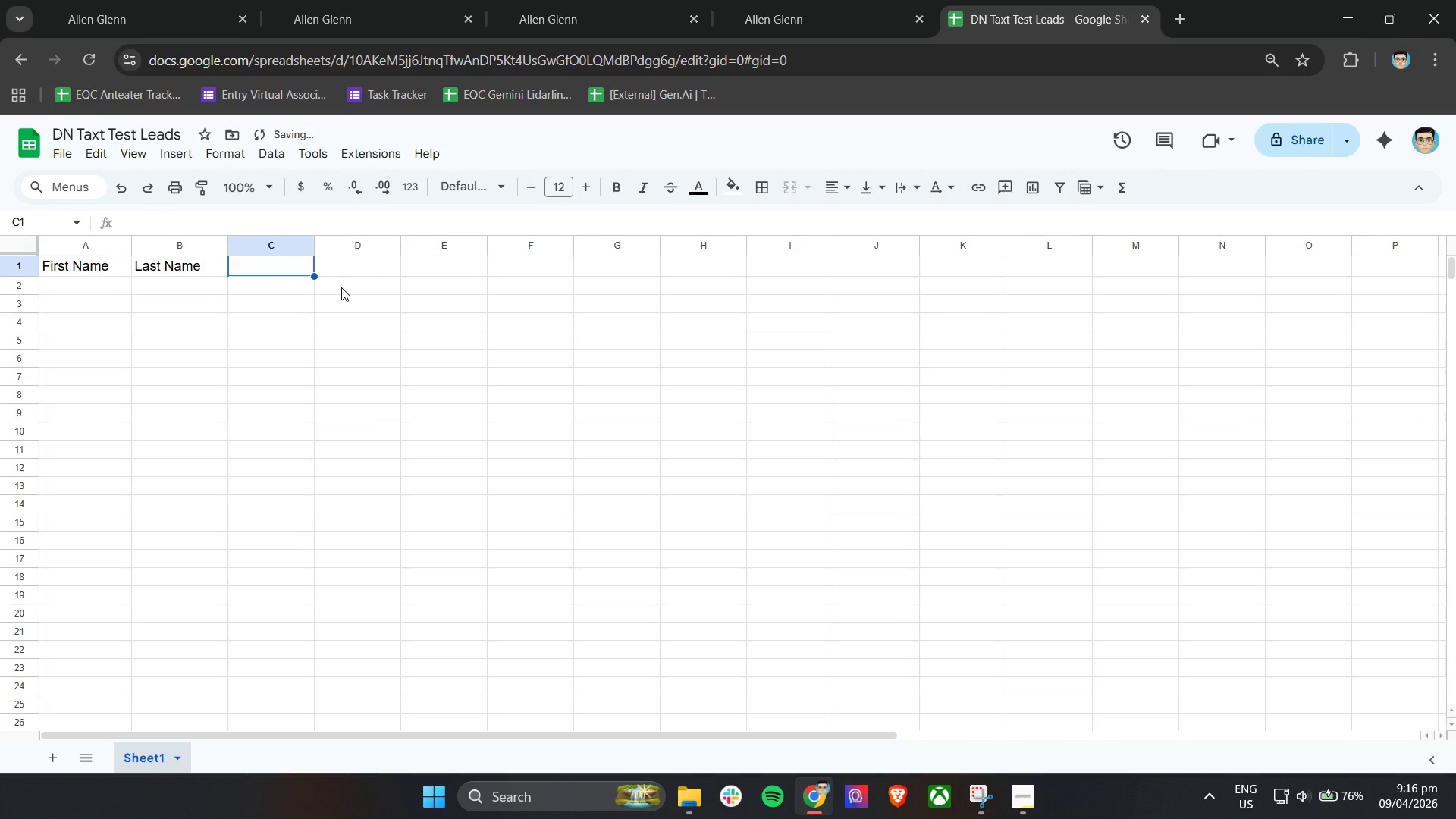 
type(Email)
 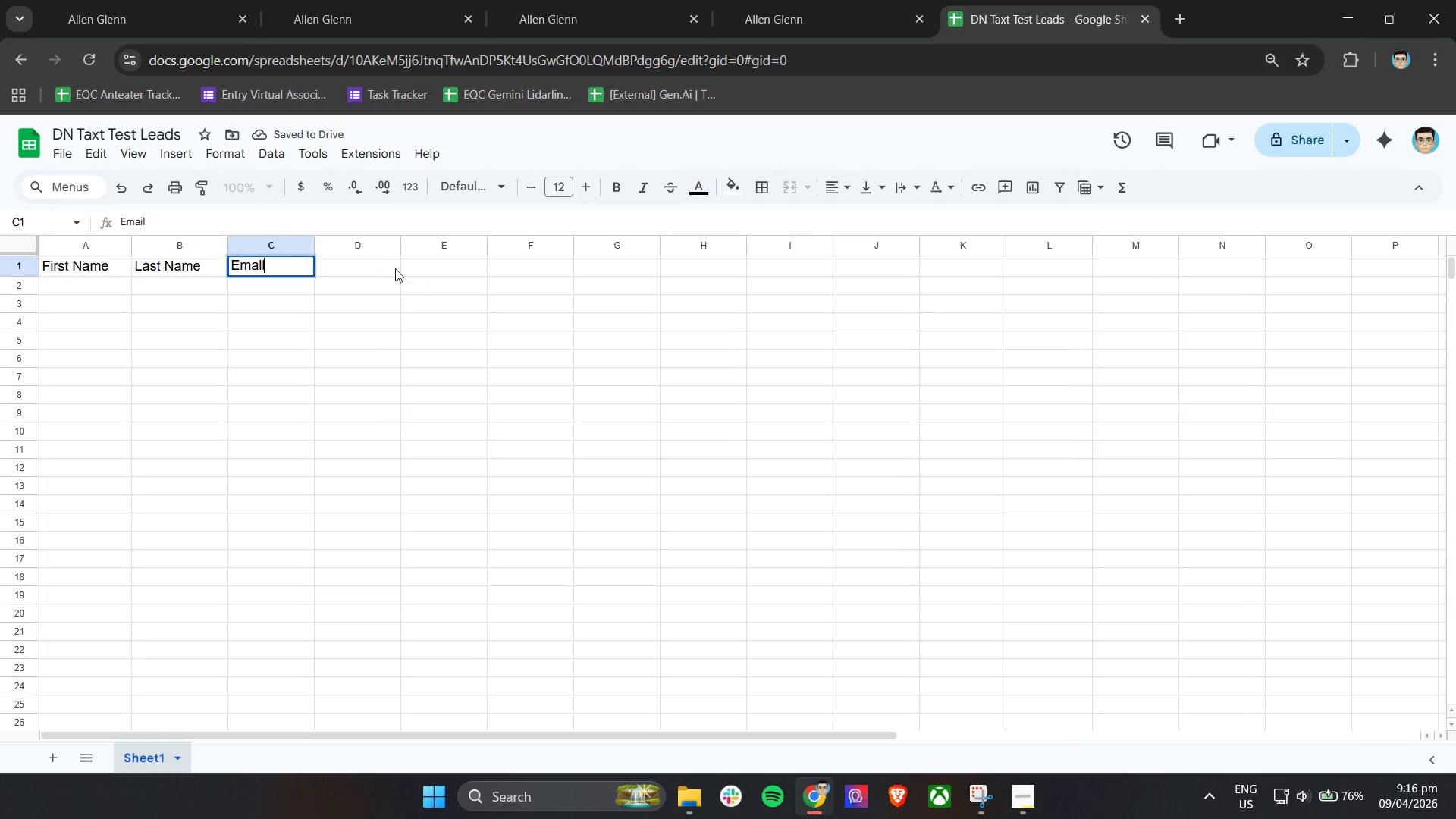 
left_click([384, 265])
 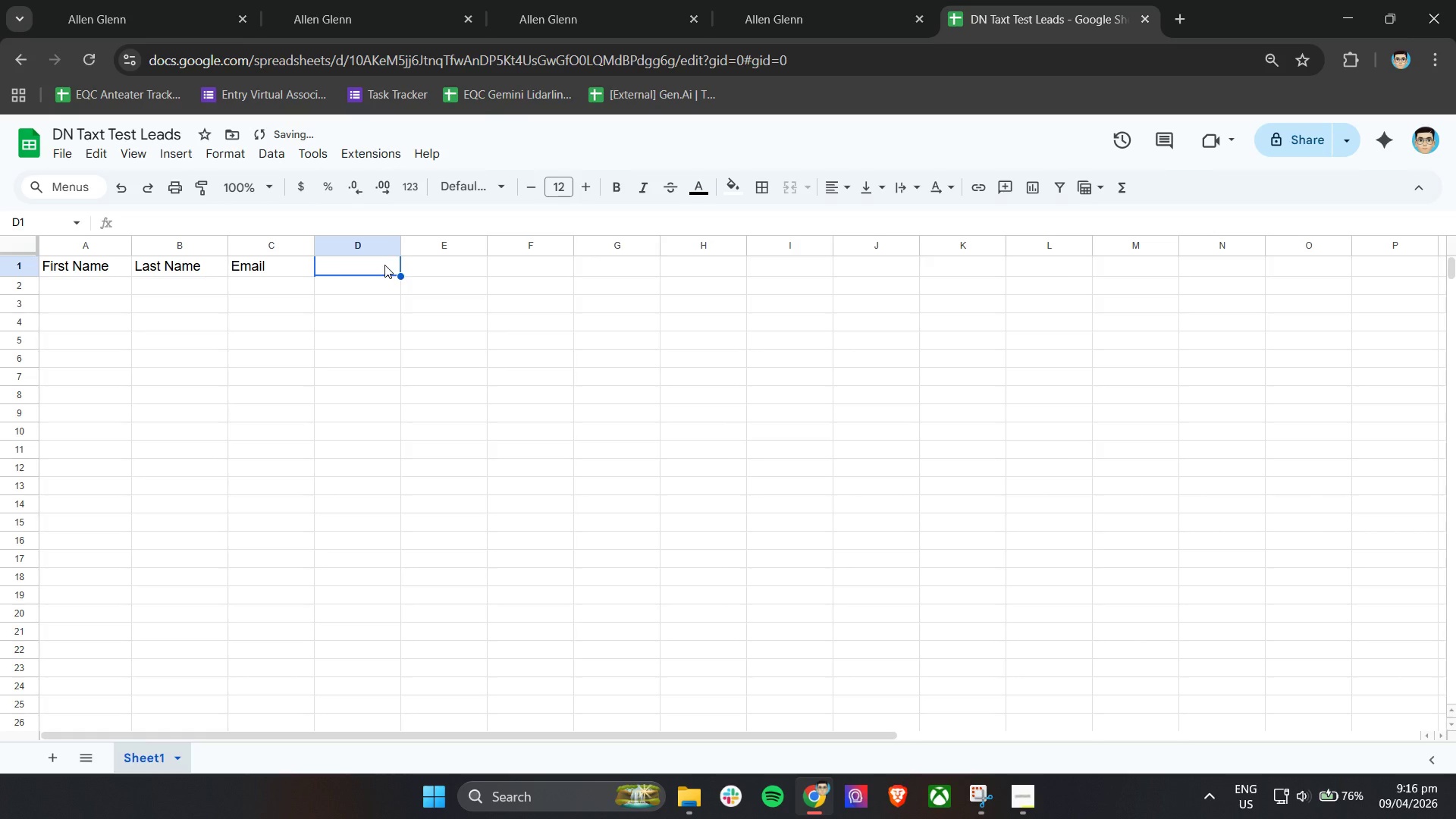 
type(Phn)
key(Backspace)
type(one)
 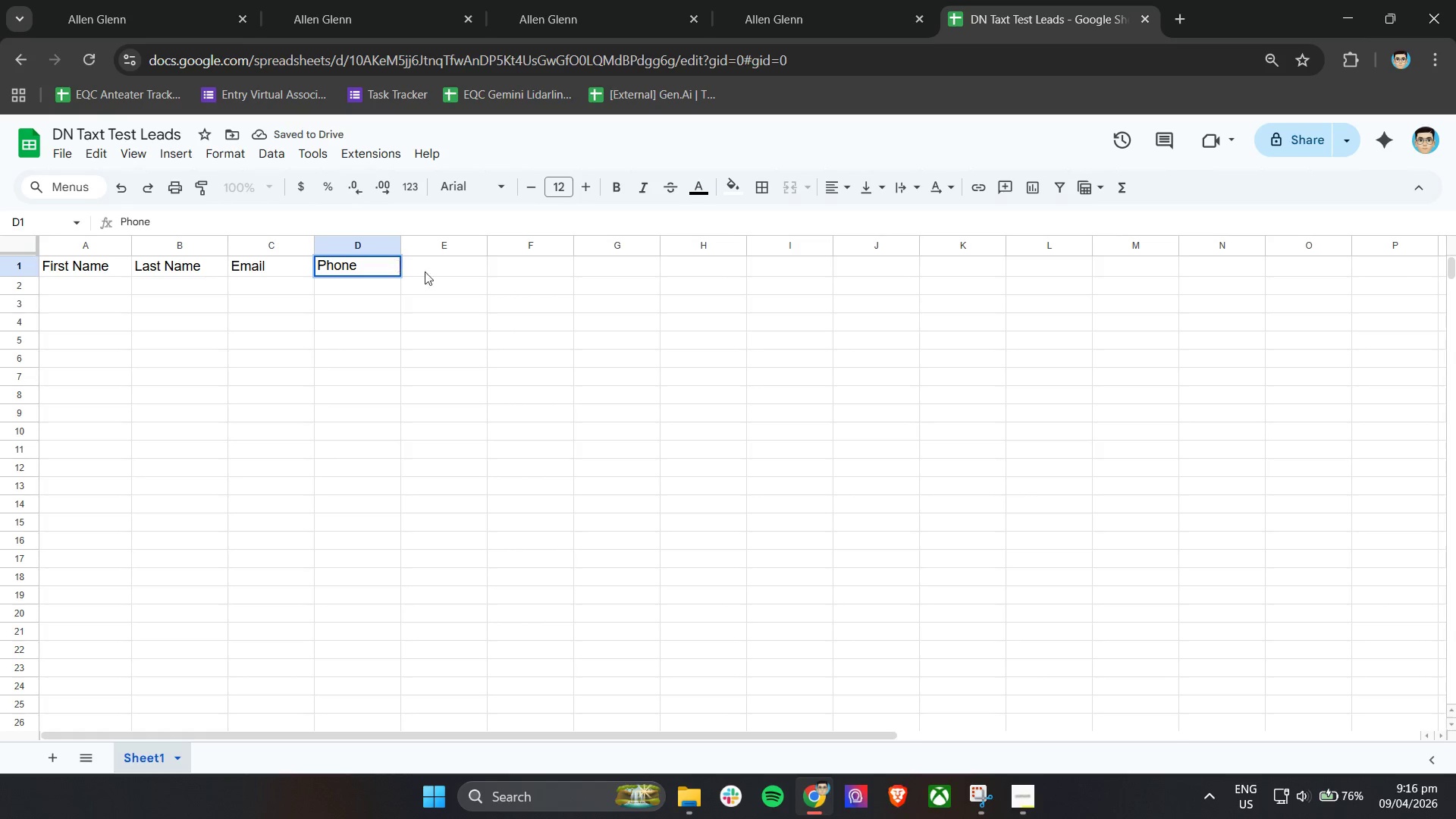 
left_click([431, 271])
 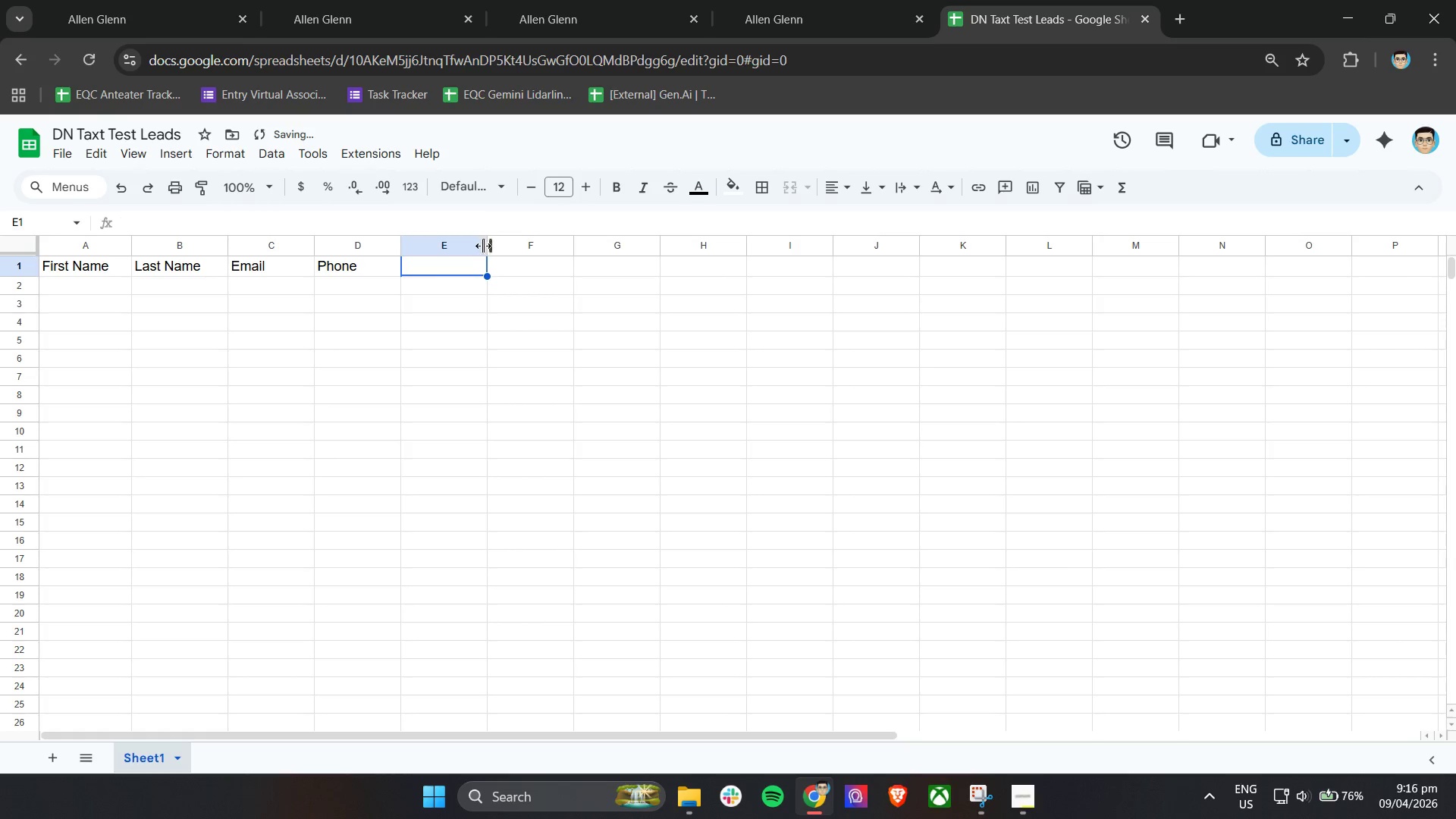 
left_click([463, 264])
 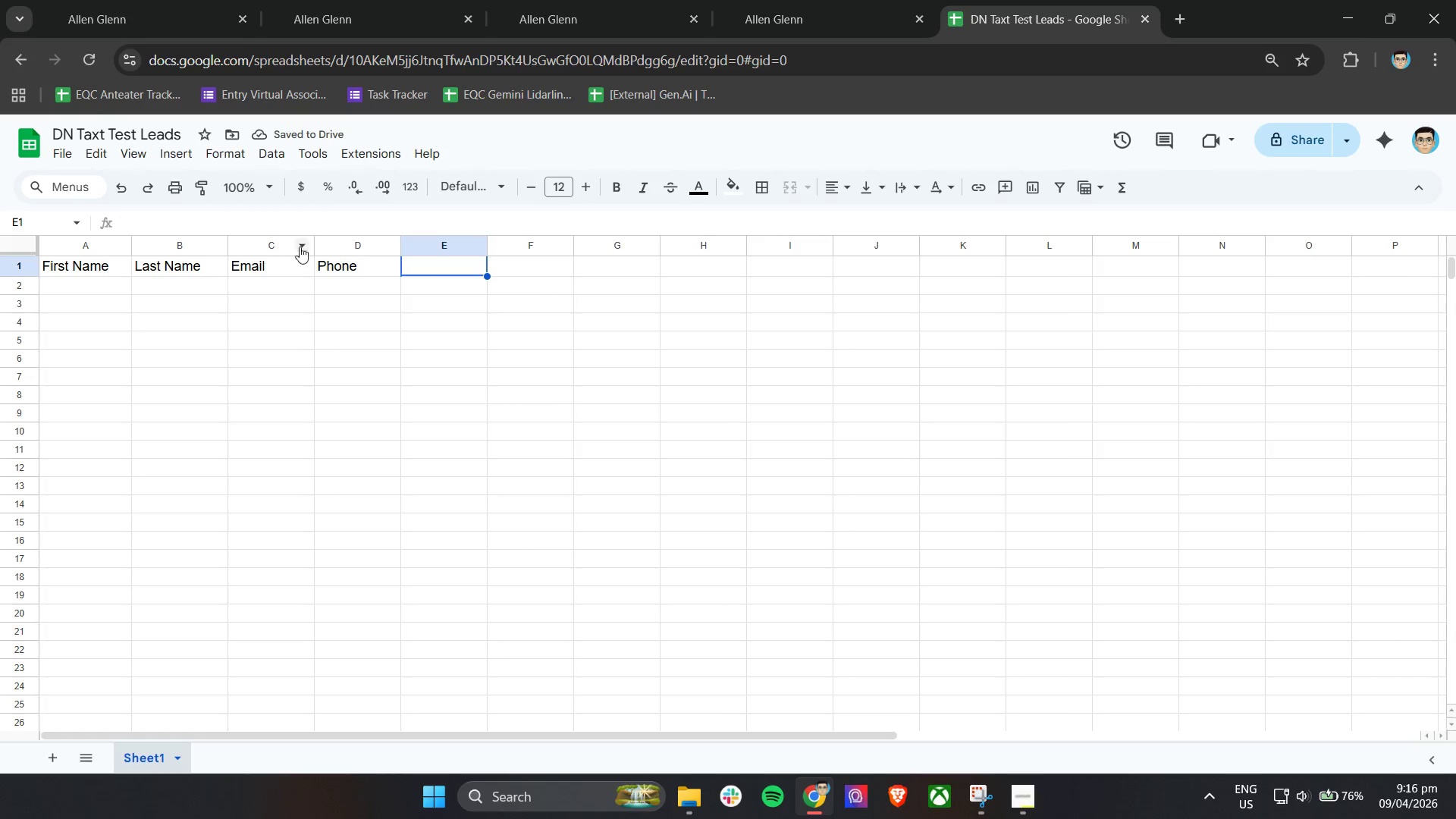 
left_click_drag(start_coordinate=[318, 243], to_coordinate=[405, 240])
 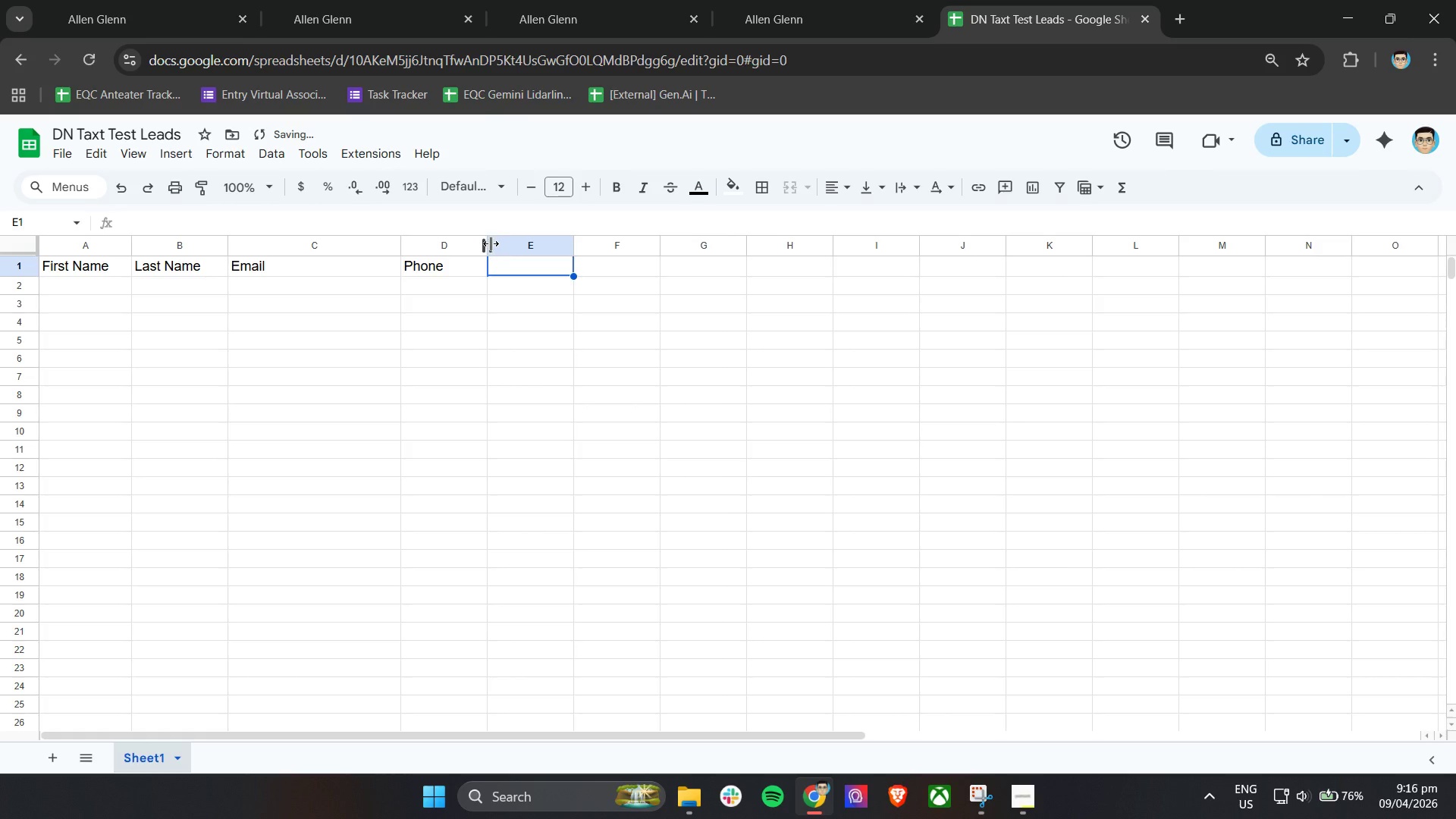 
left_click_drag(start_coordinate=[491, 243], to_coordinate=[535, 243])
 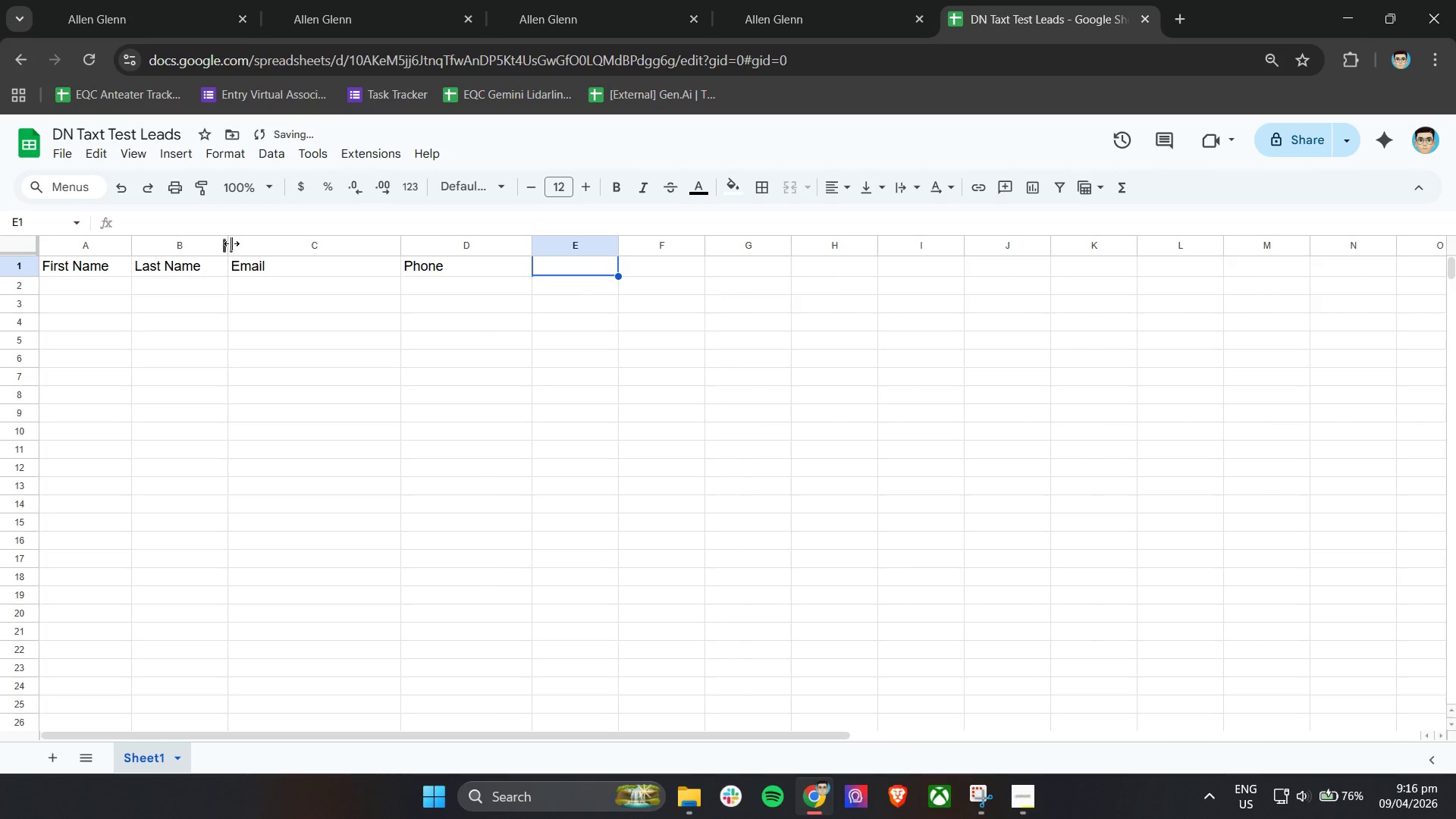 
left_click_drag(start_coordinate=[231, 243], to_coordinate=[259, 244])
 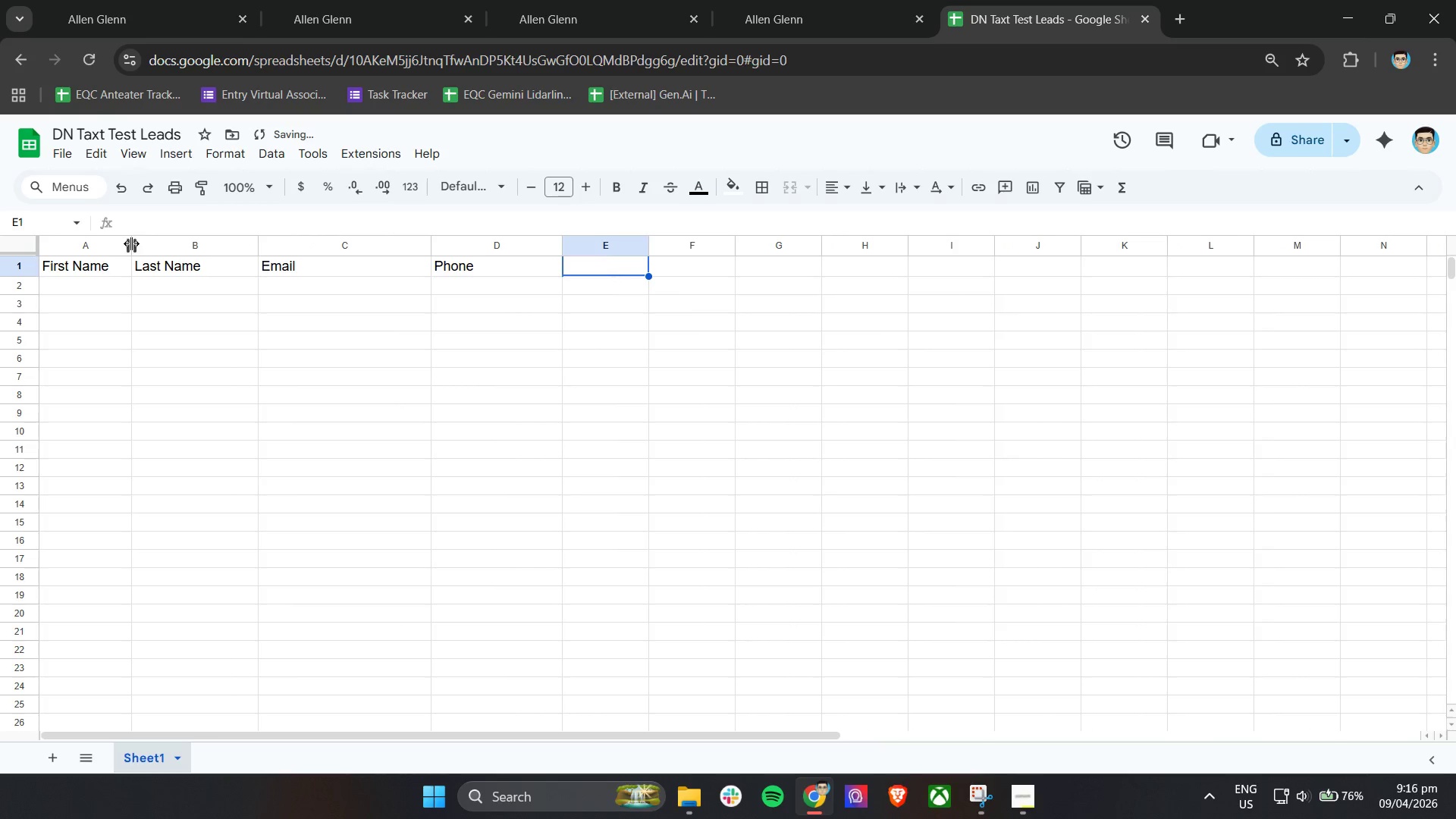 
left_click_drag(start_coordinate=[131, 243], to_coordinate=[152, 246])
 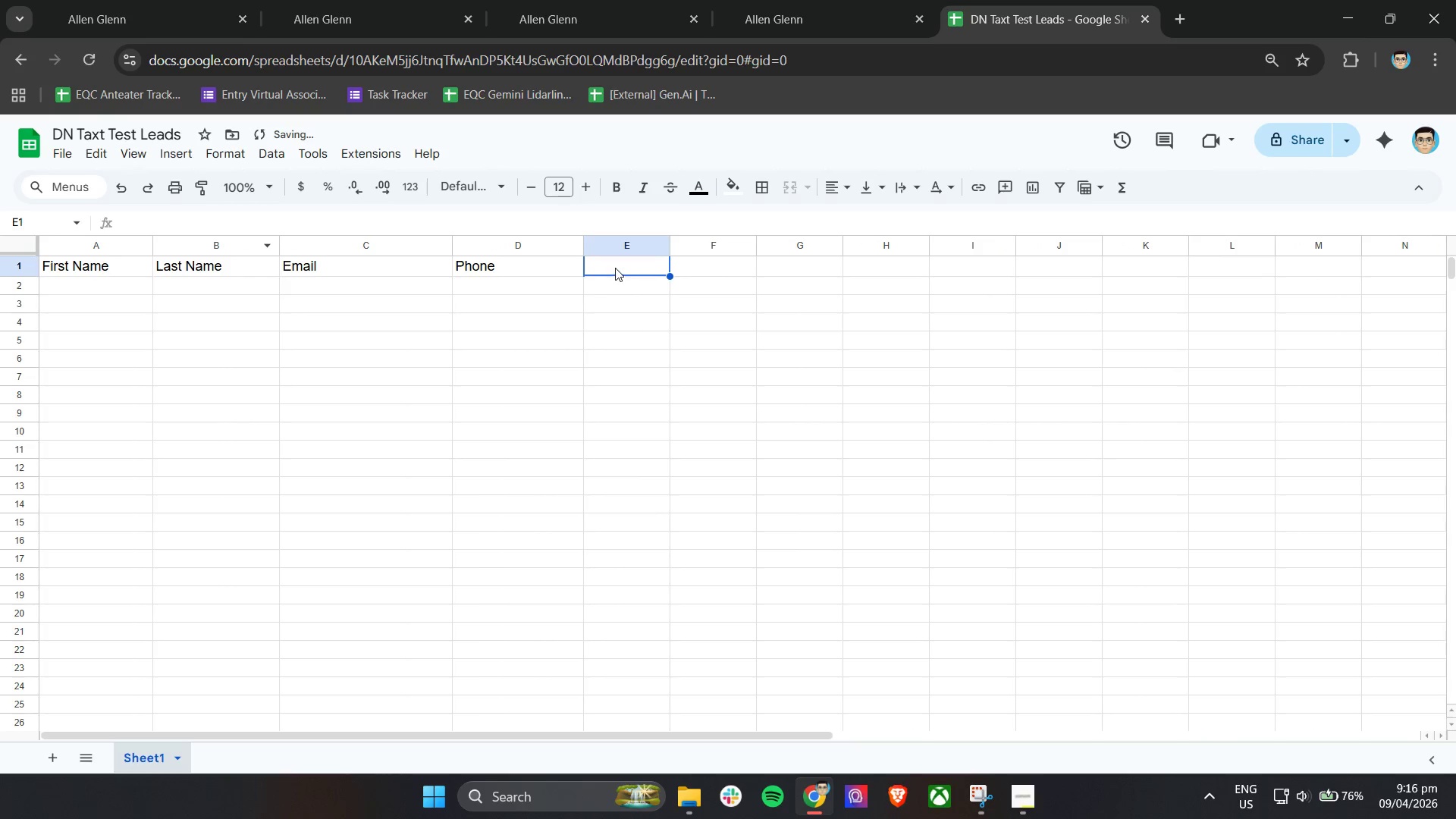 
left_click([615, 268])
 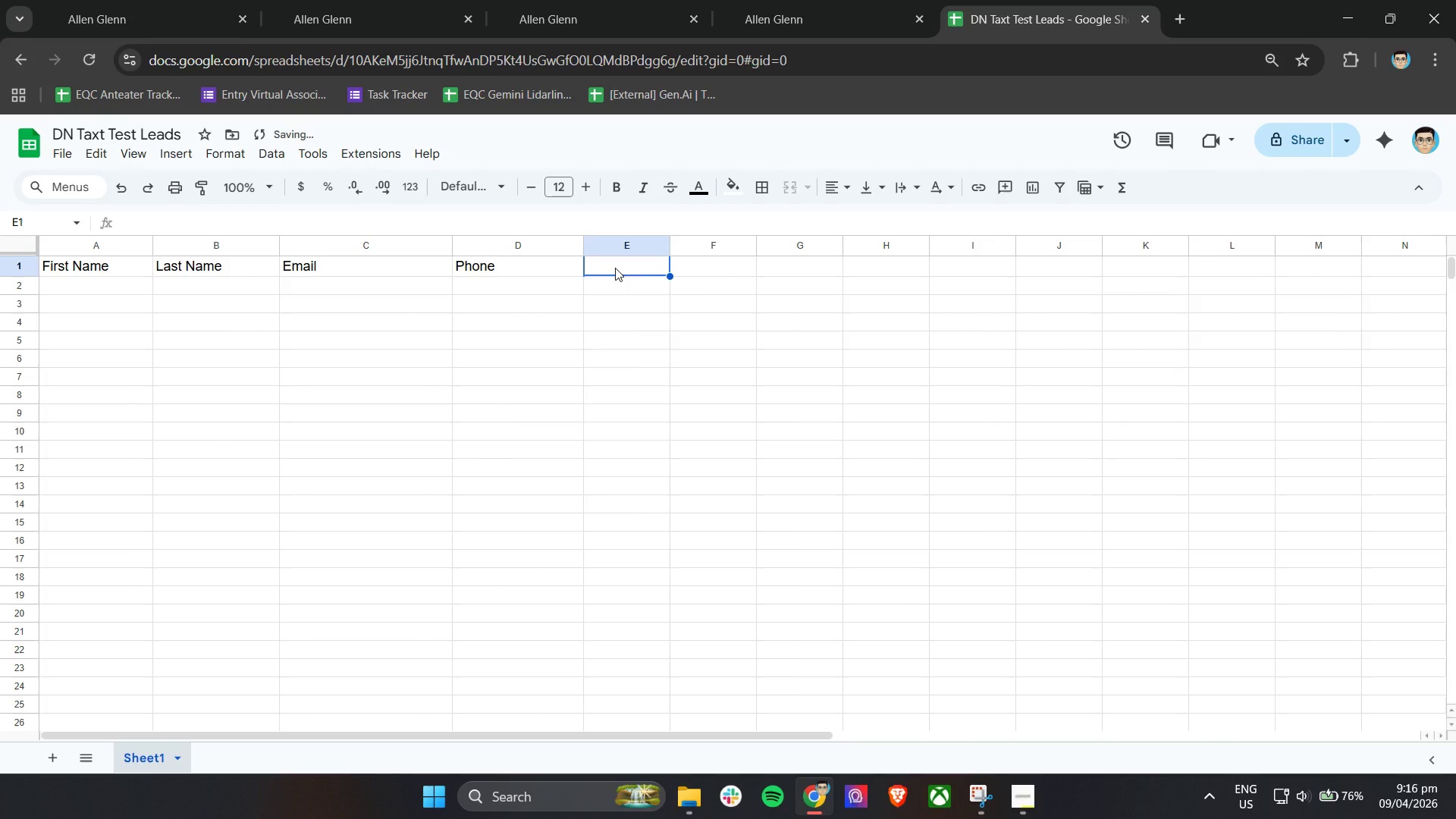 
type(Priam)
key(Backspace)
key(Backspace)
type(a)
key(Backspace)
type(mary Country of Residency)
 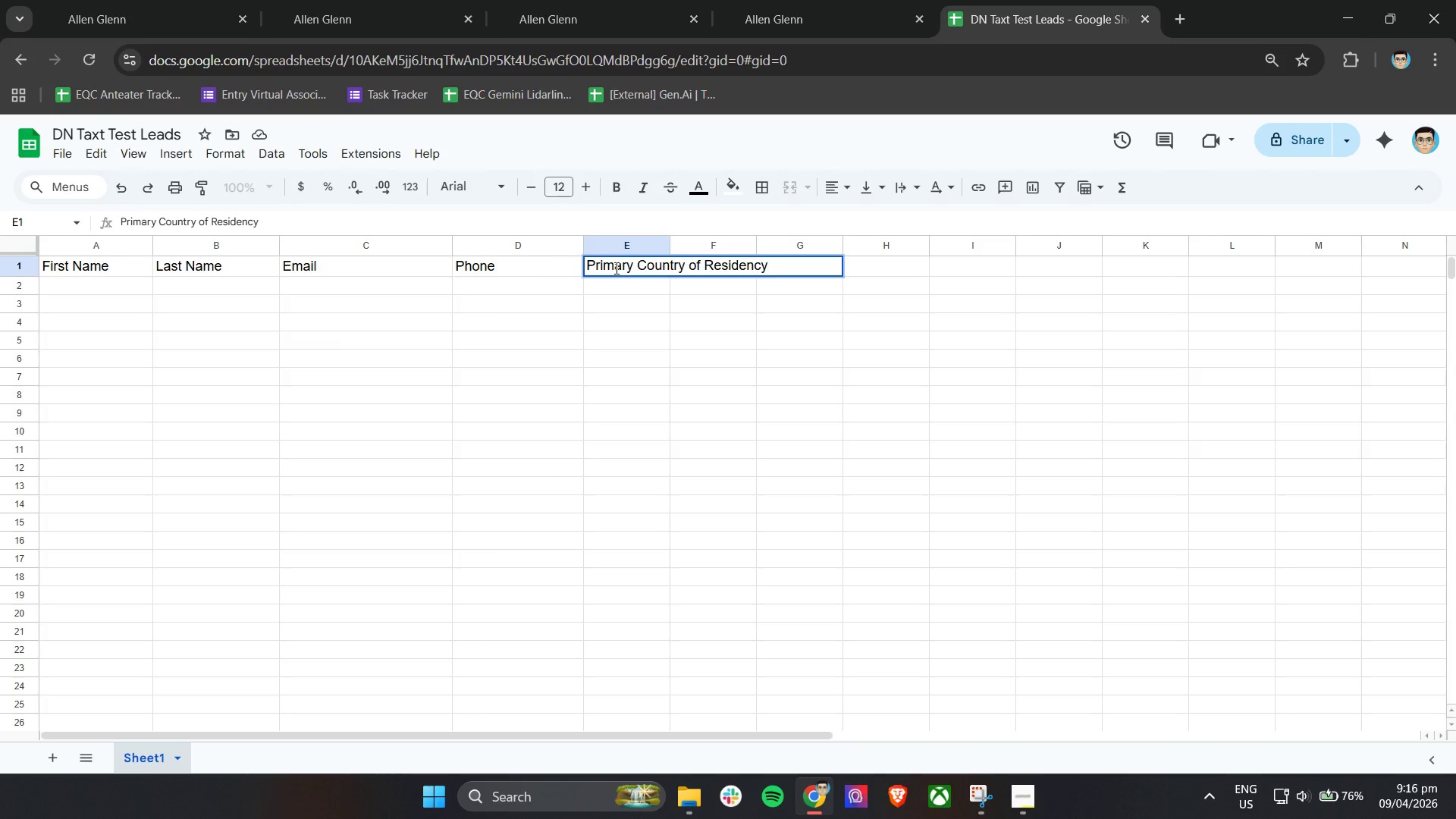 
left_click([591, 362])
 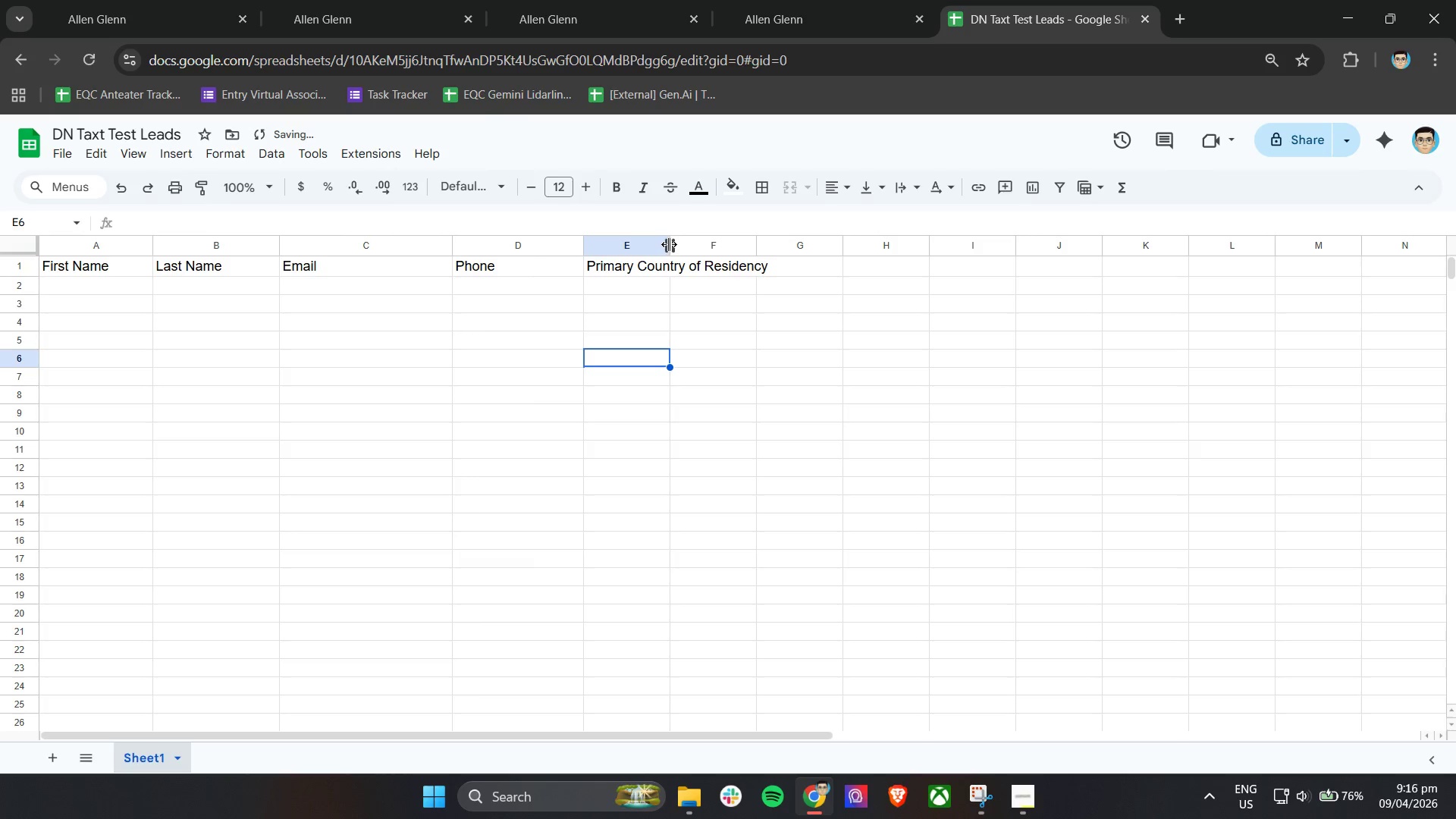 
left_click_drag(start_coordinate=[670, 245], to_coordinate=[802, 242])
 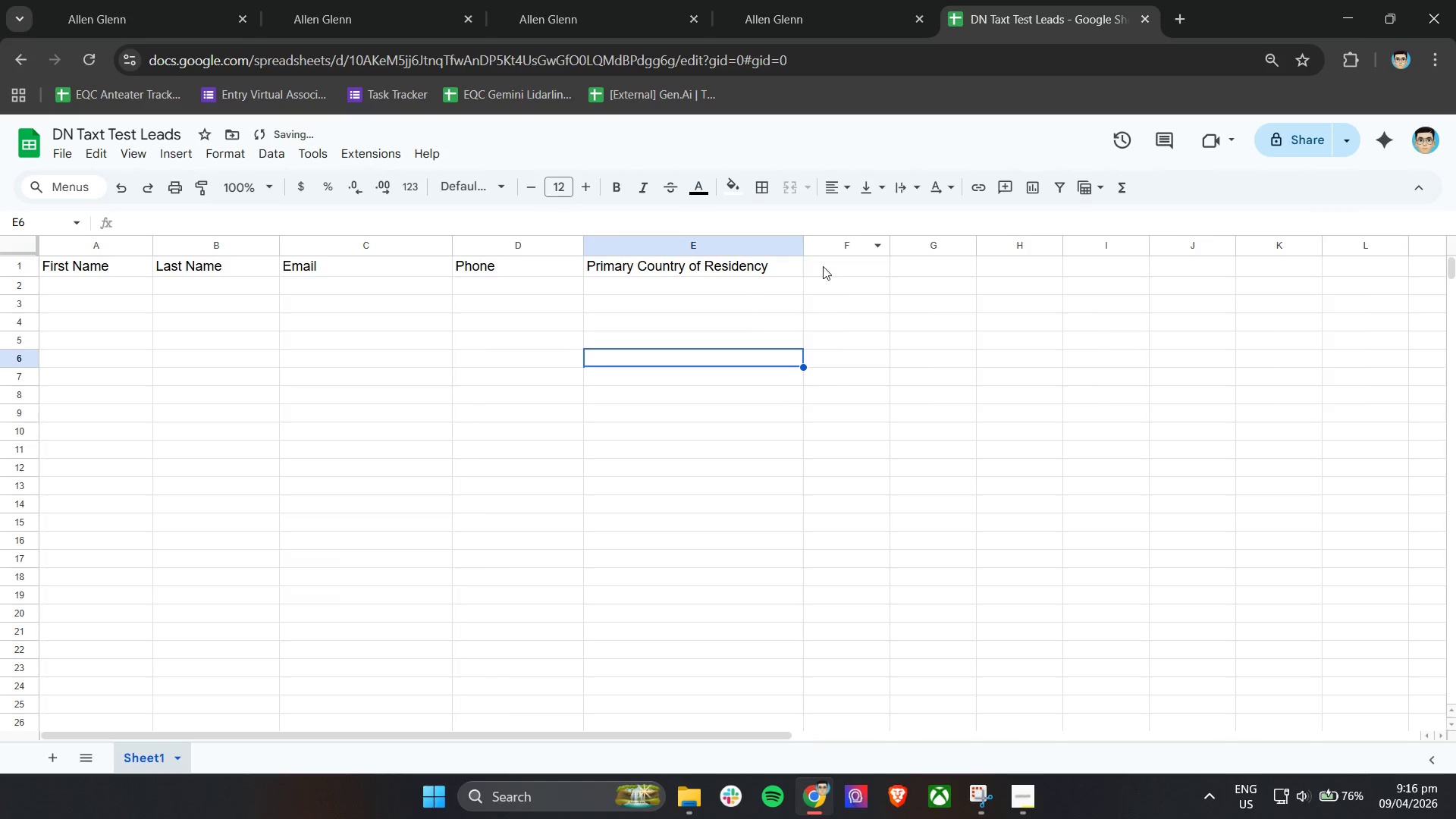 
double_click([823, 266])
 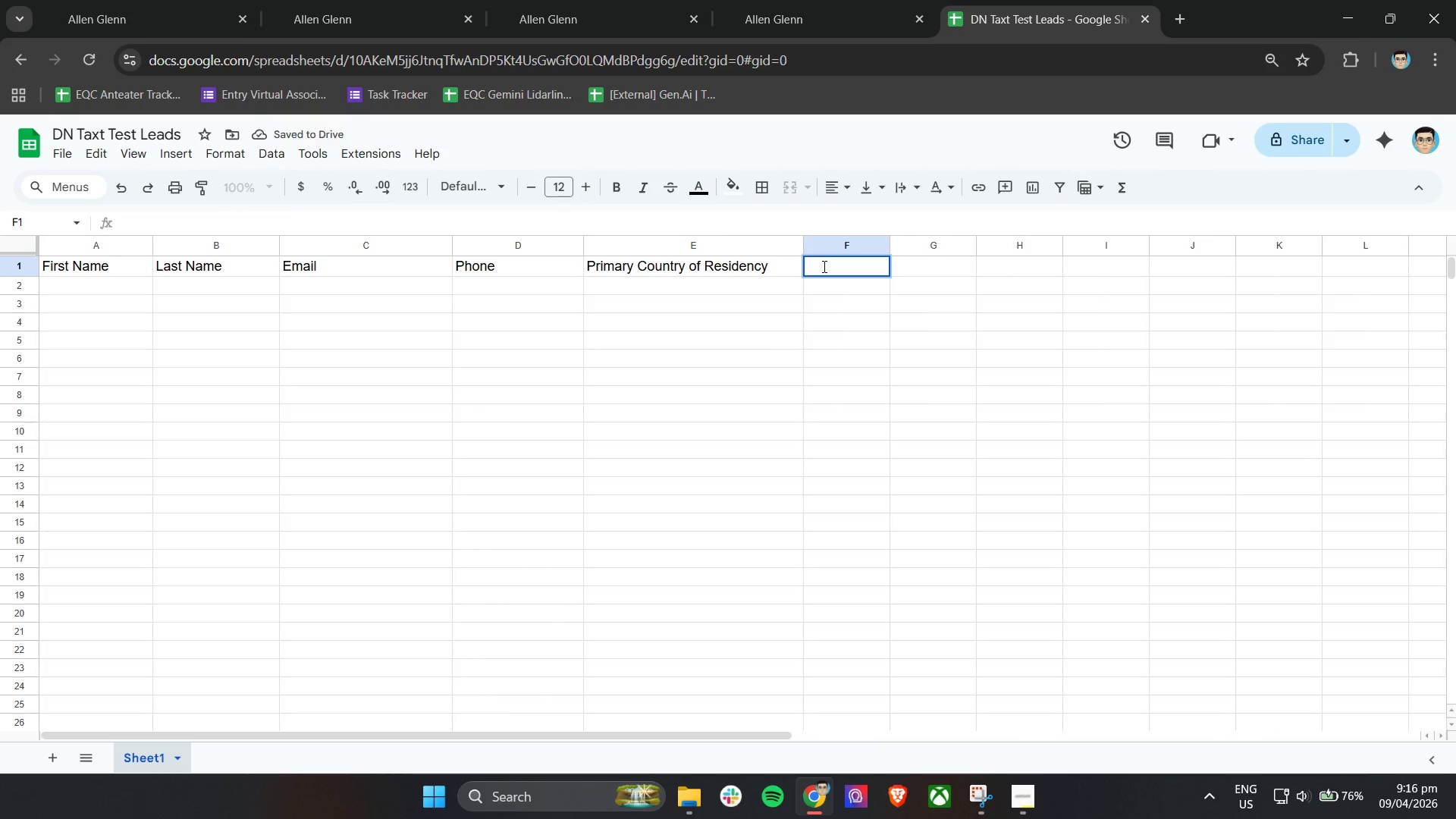 
type(Cite)
key(Backspace)
type(izenship(s) Held)
 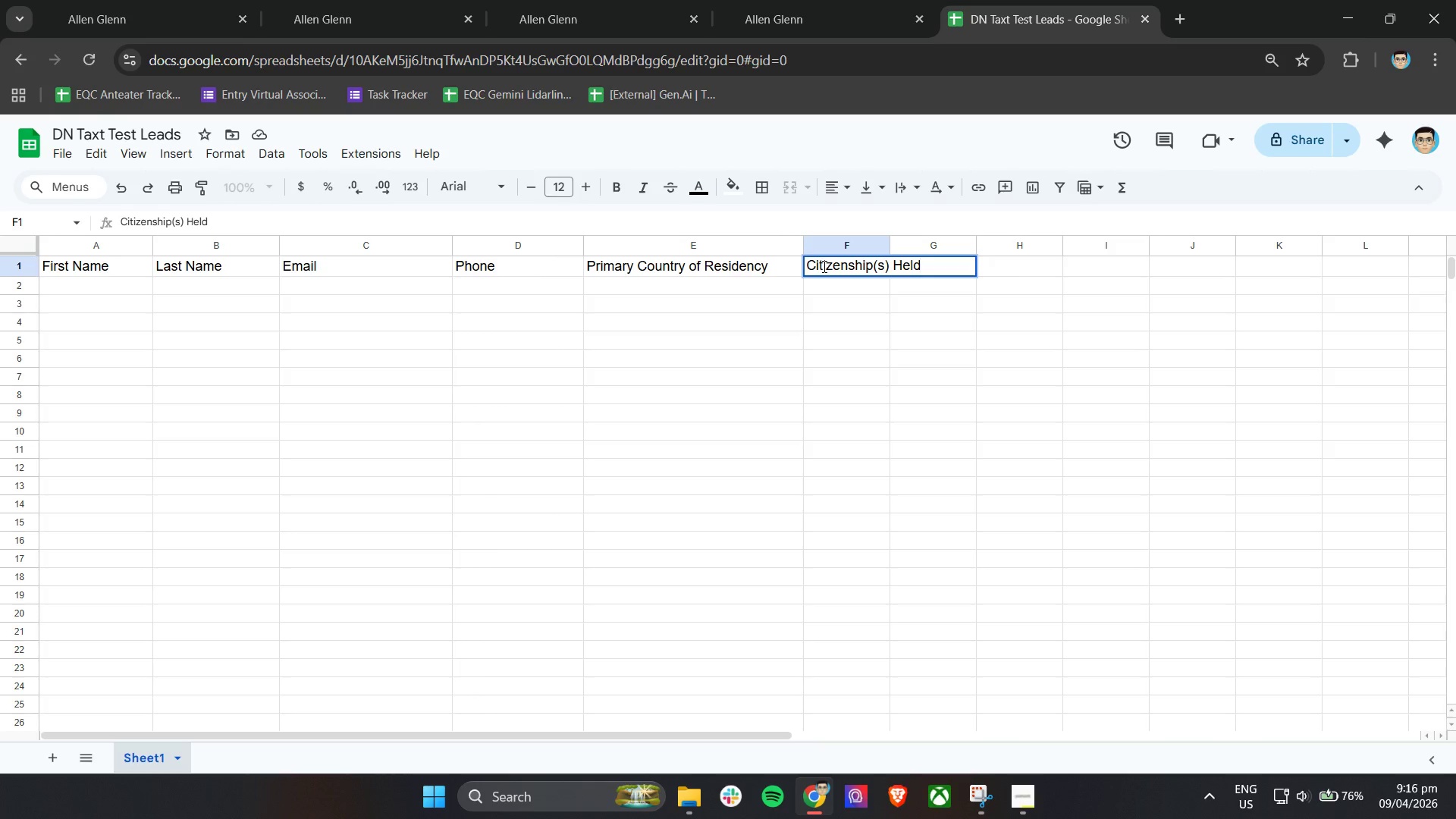 
left_click([828, 339])
 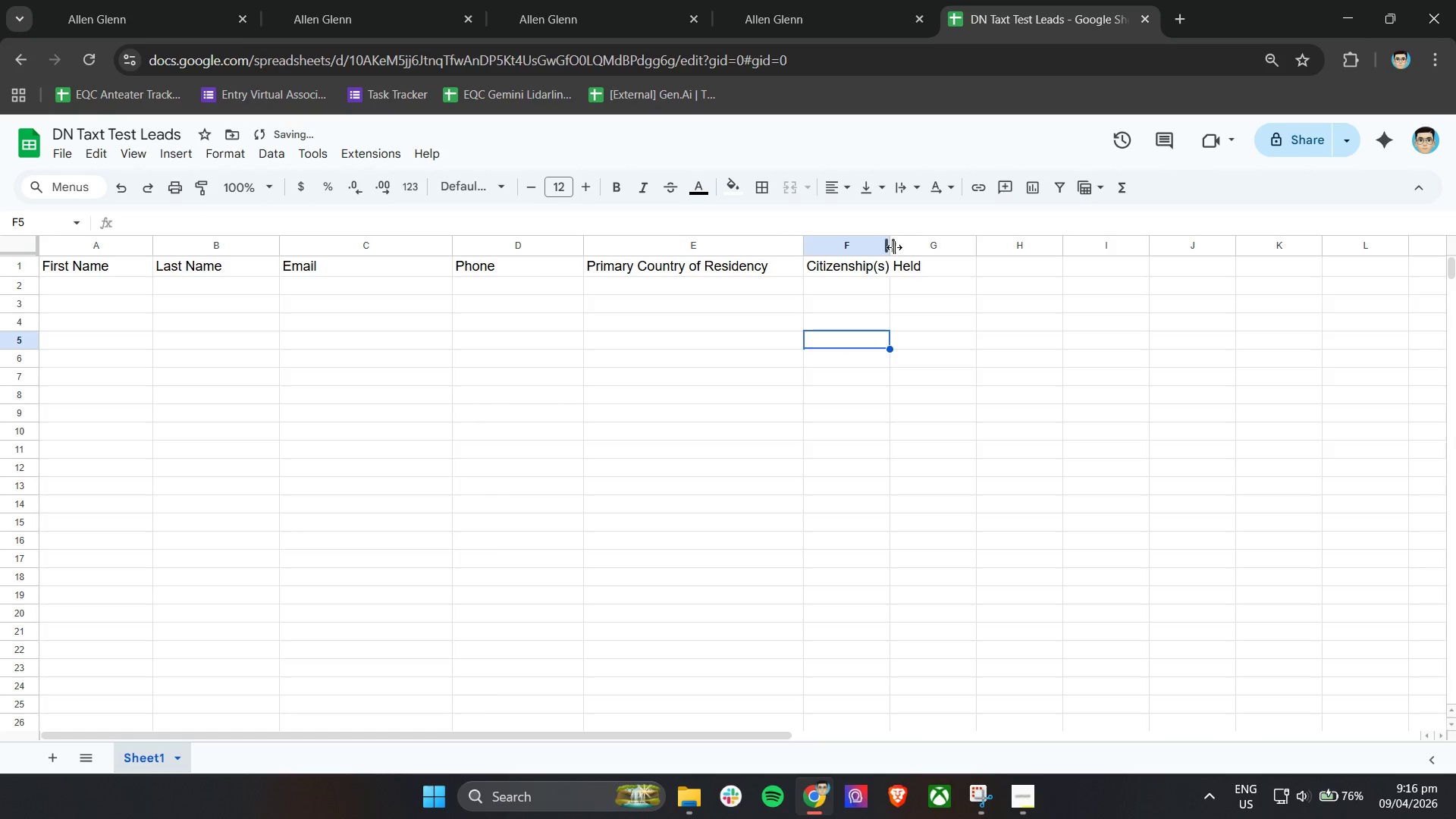 
left_click_drag(start_coordinate=[893, 247], to_coordinate=[946, 247])
 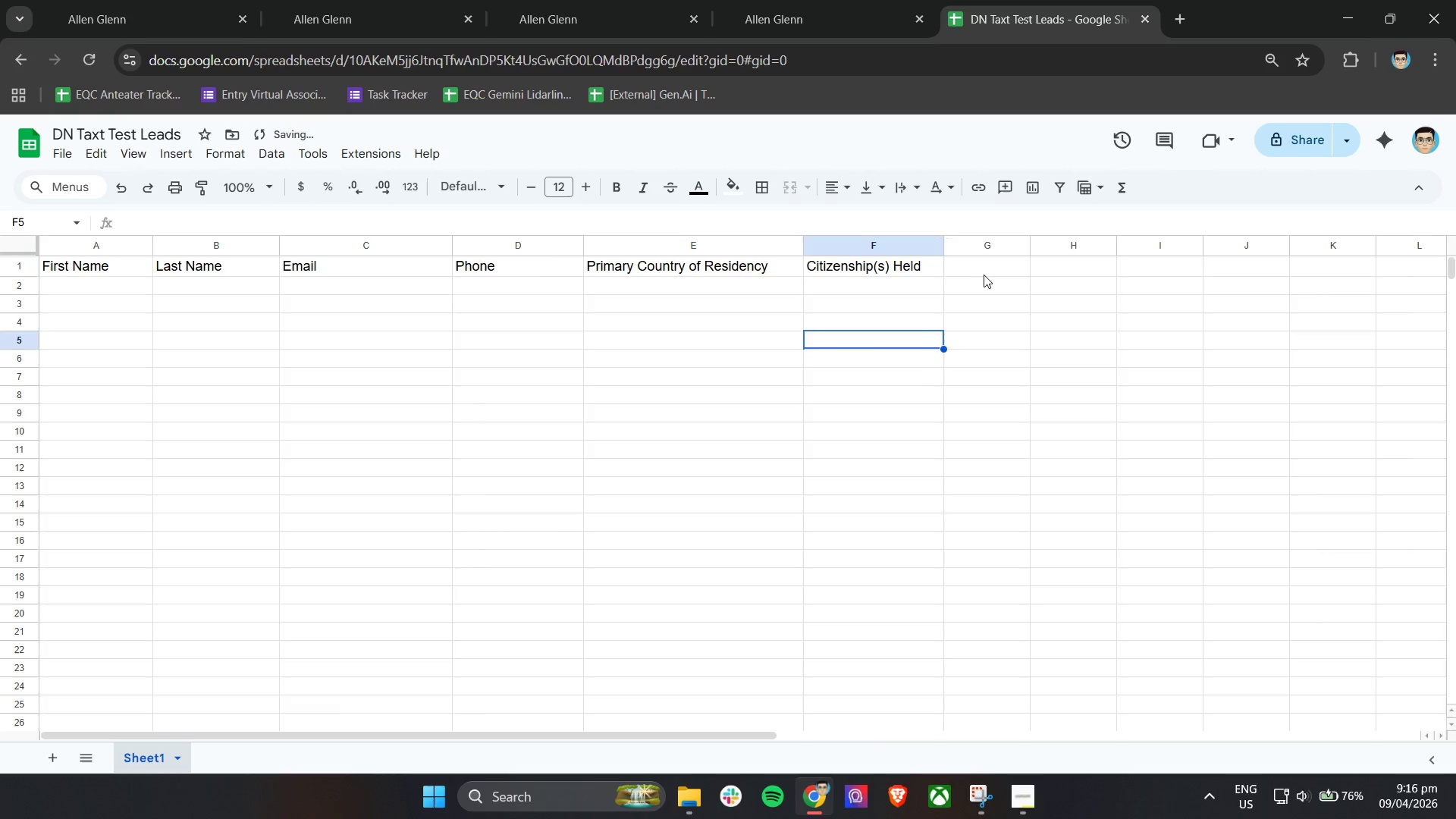 
left_click([984, 275])
 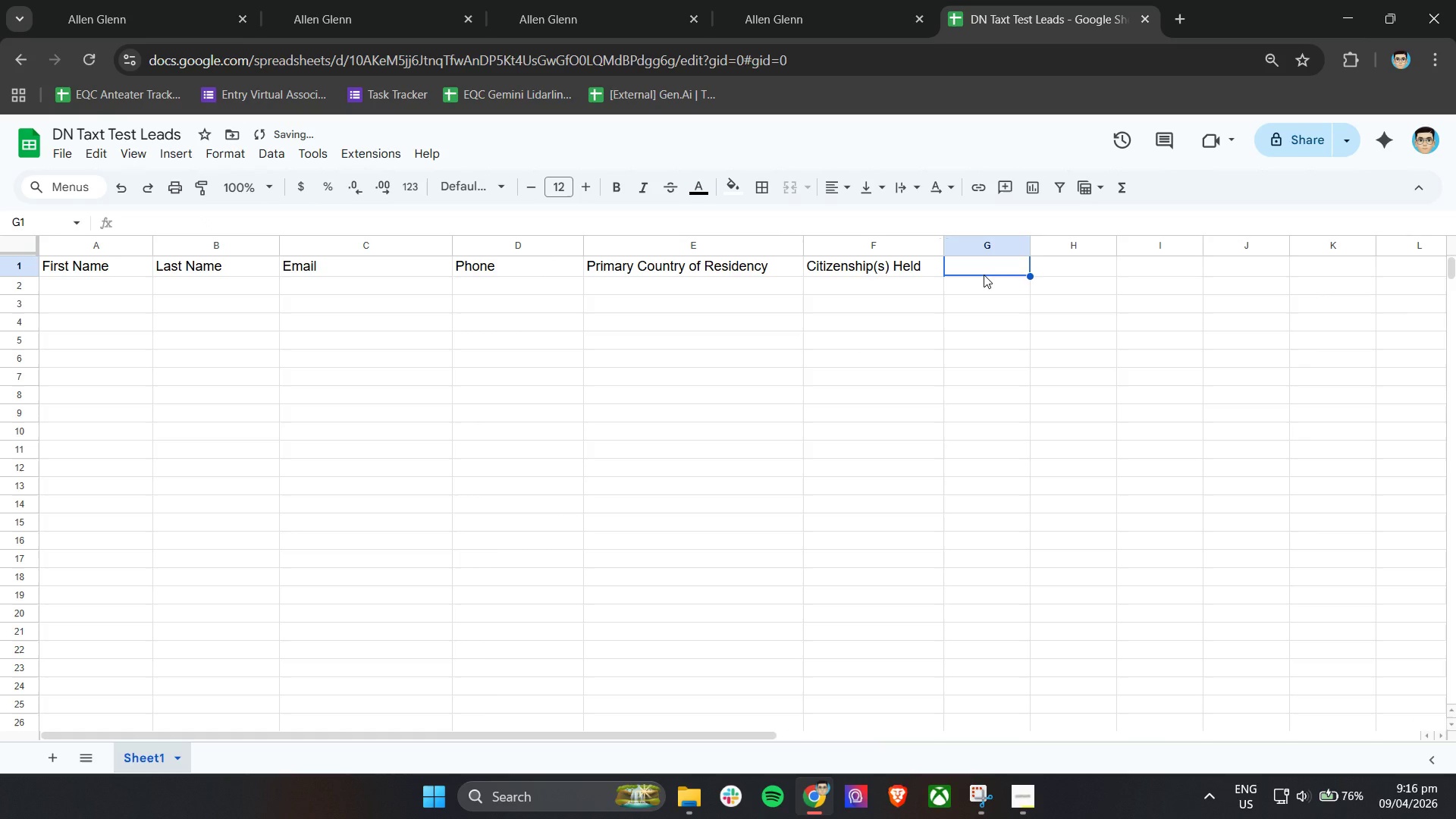 
type(Last Tx t)
key(Backspace)
type(Yead)
key(Backspace)
type(r Filed)
 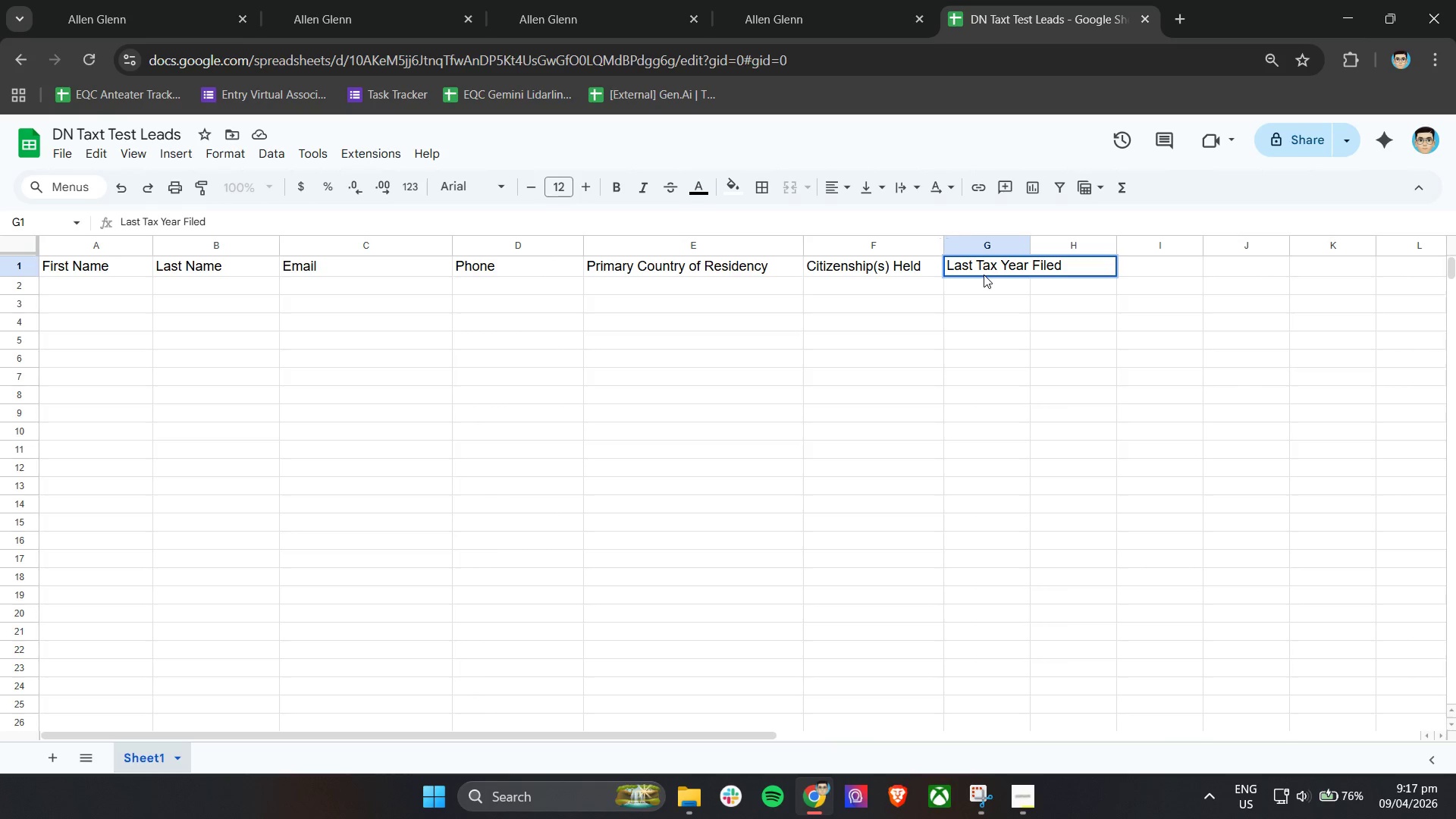 
left_click_drag(start_coordinate=[1034, 243], to_coordinate=[1098, 243])
 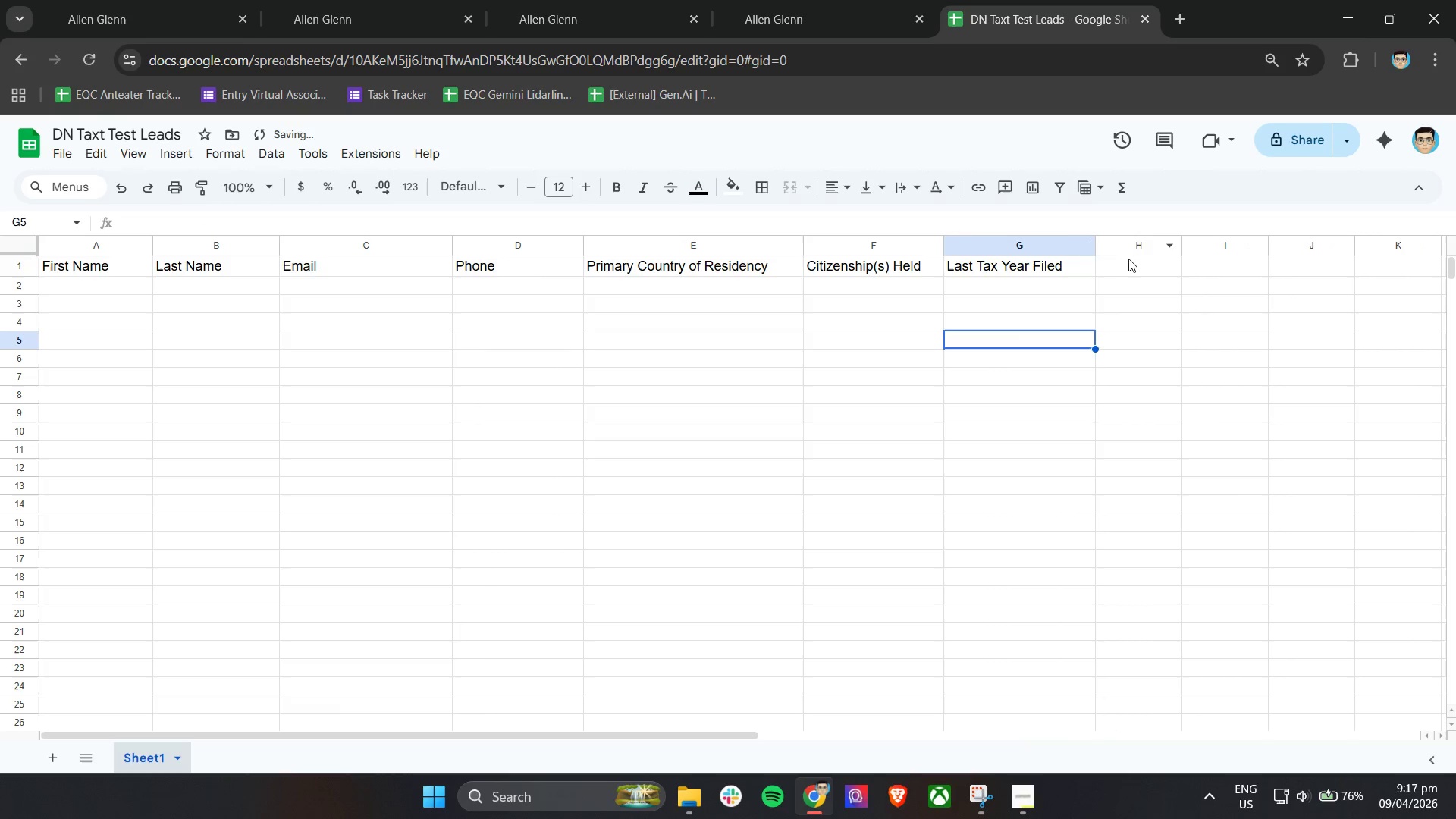 
left_click([1132, 265])
 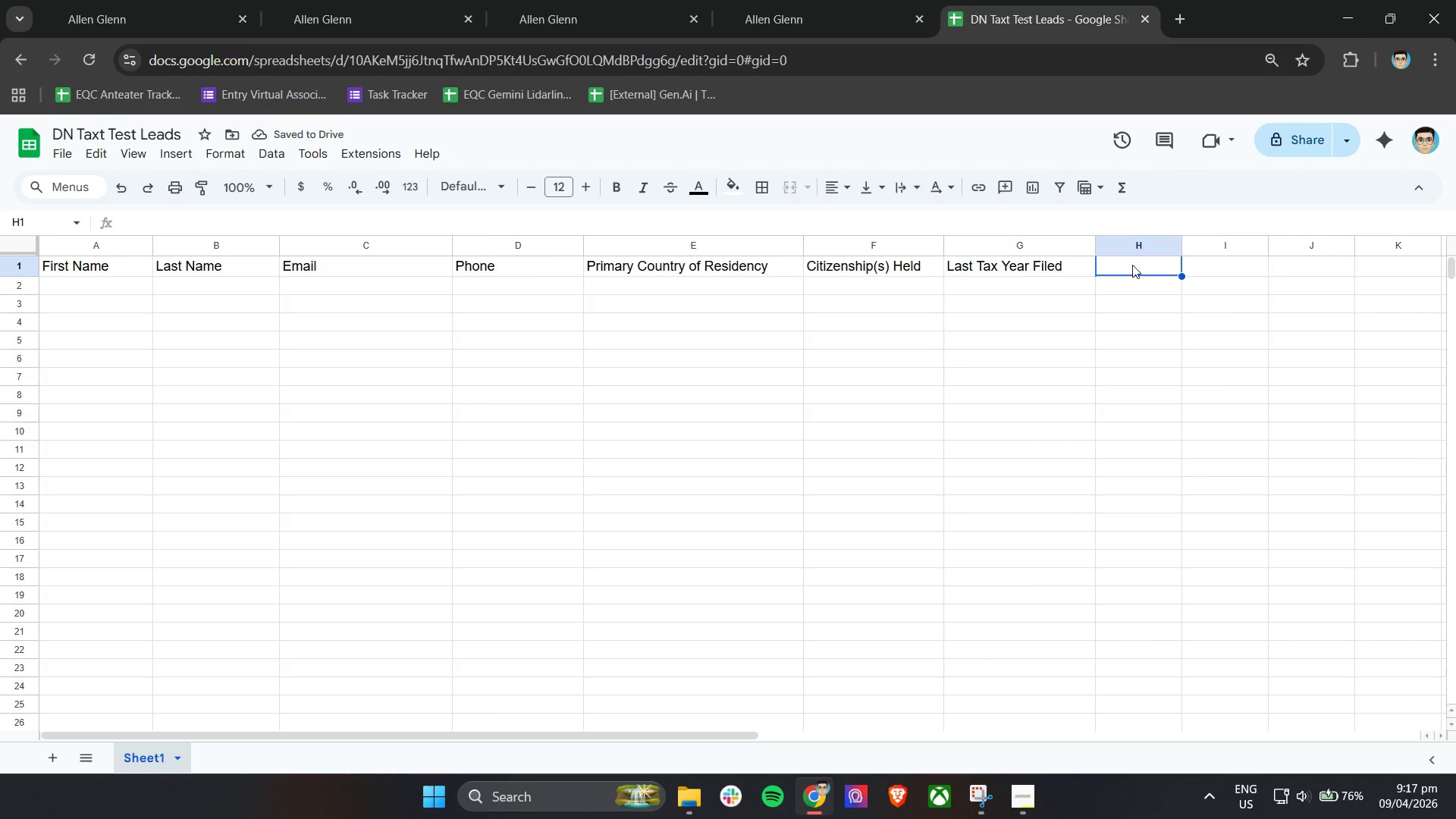 
type(es)
key(Backspace)
key(Backspace)
type(Estimated Annual Income)
 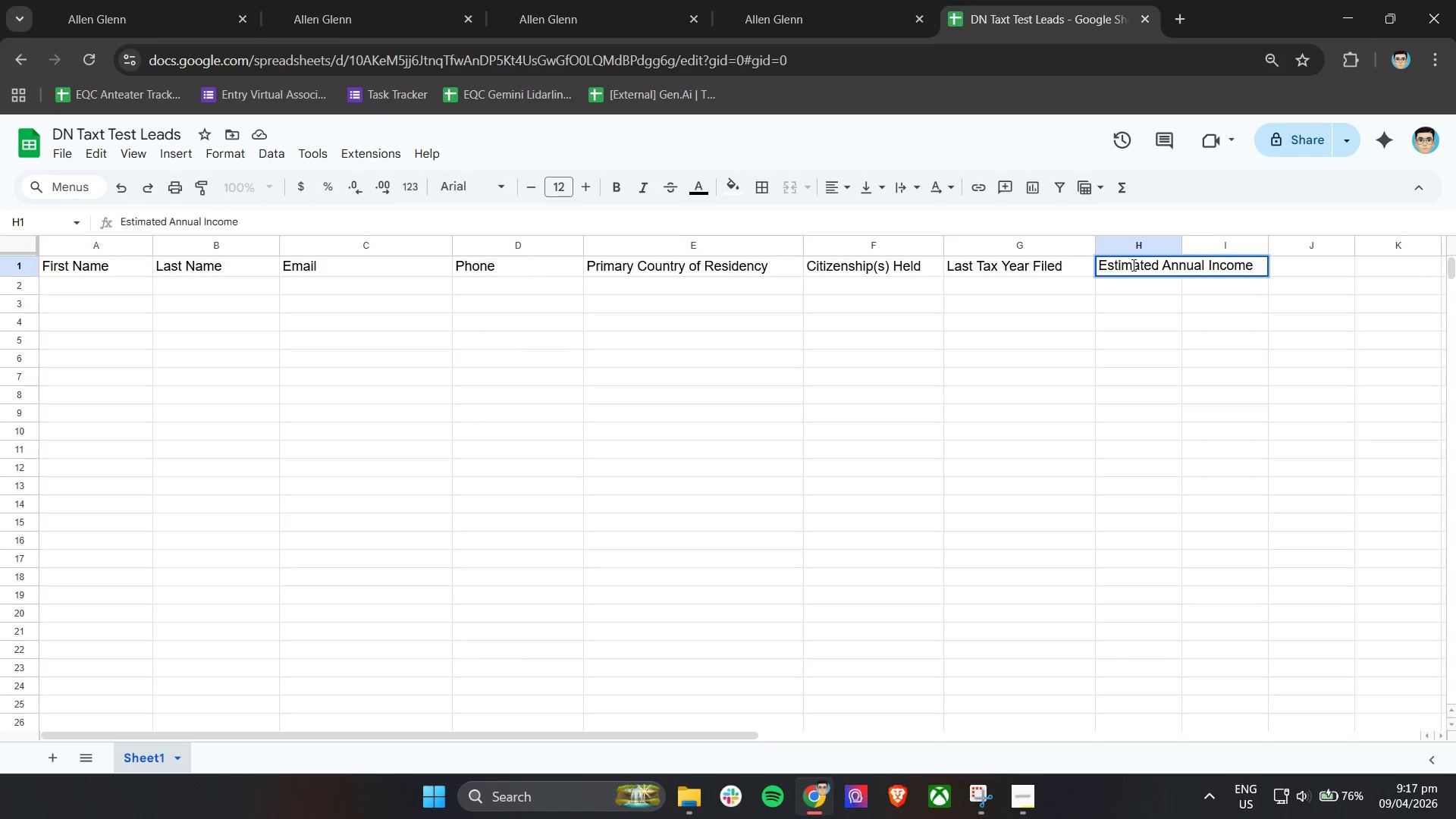 
left_click([1116, 384])
 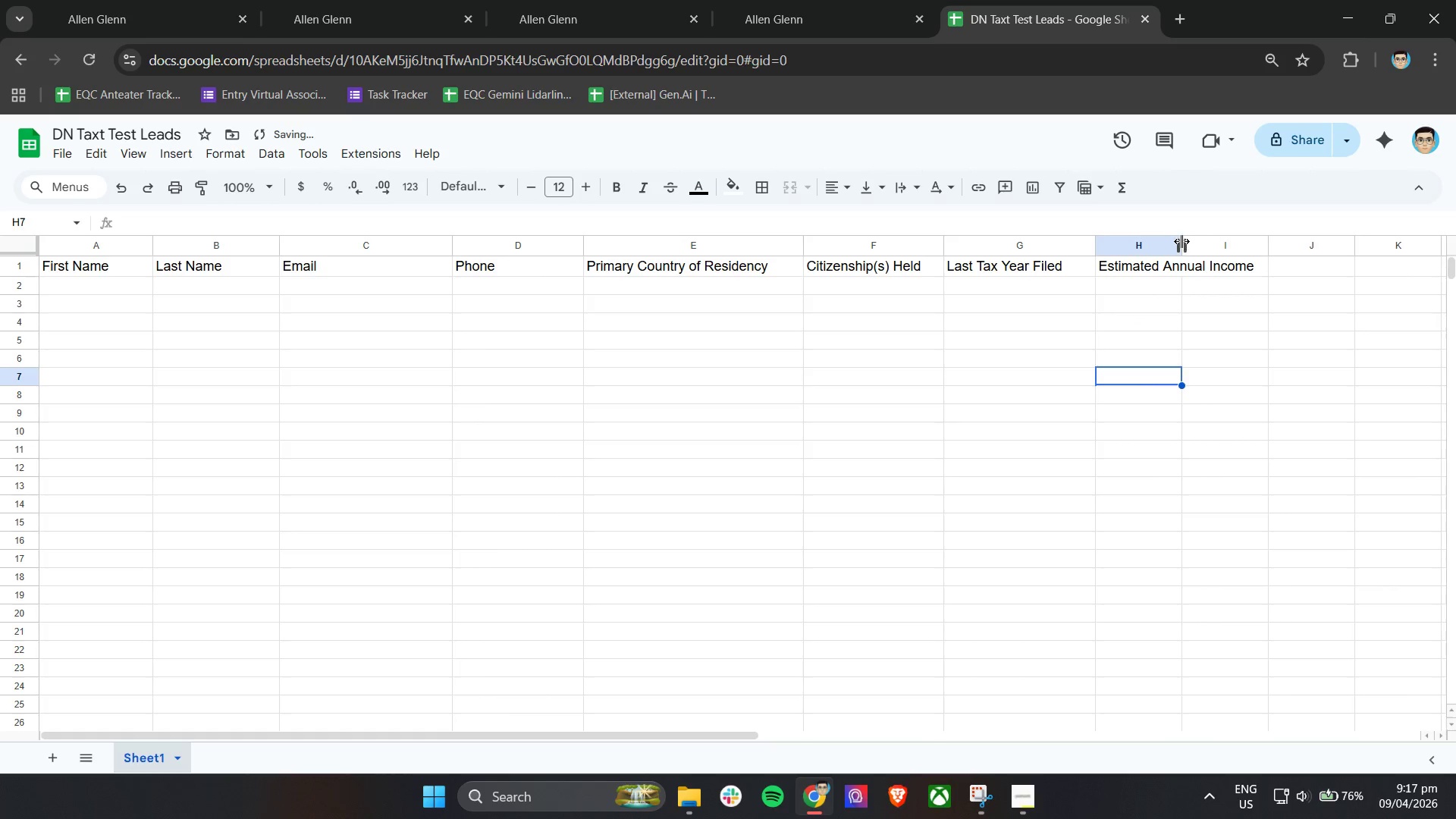 
left_click_drag(start_coordinate=[1181, 241], to_coordinate=[1267, 242])
 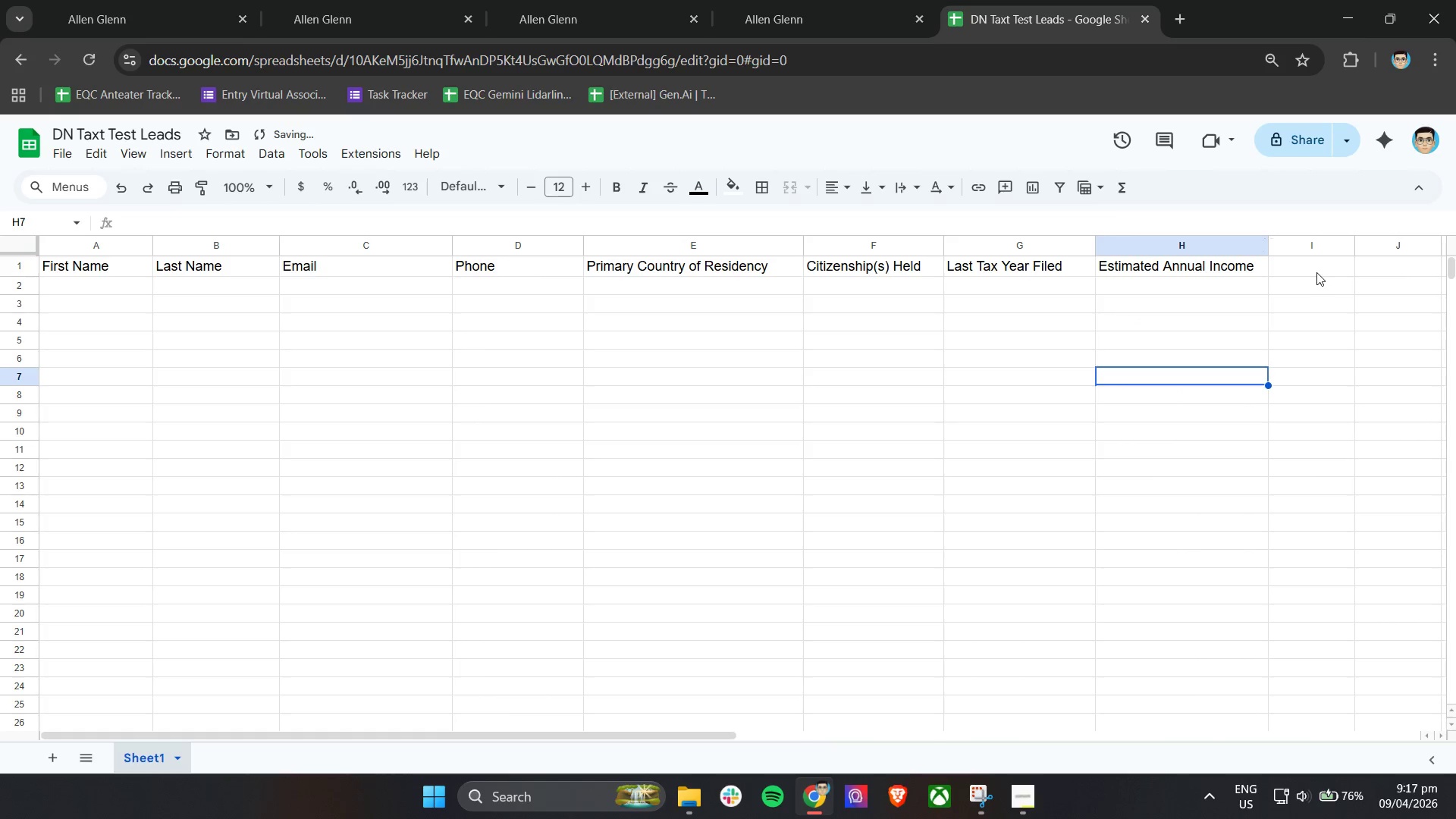 
left_click([1313, 267])
 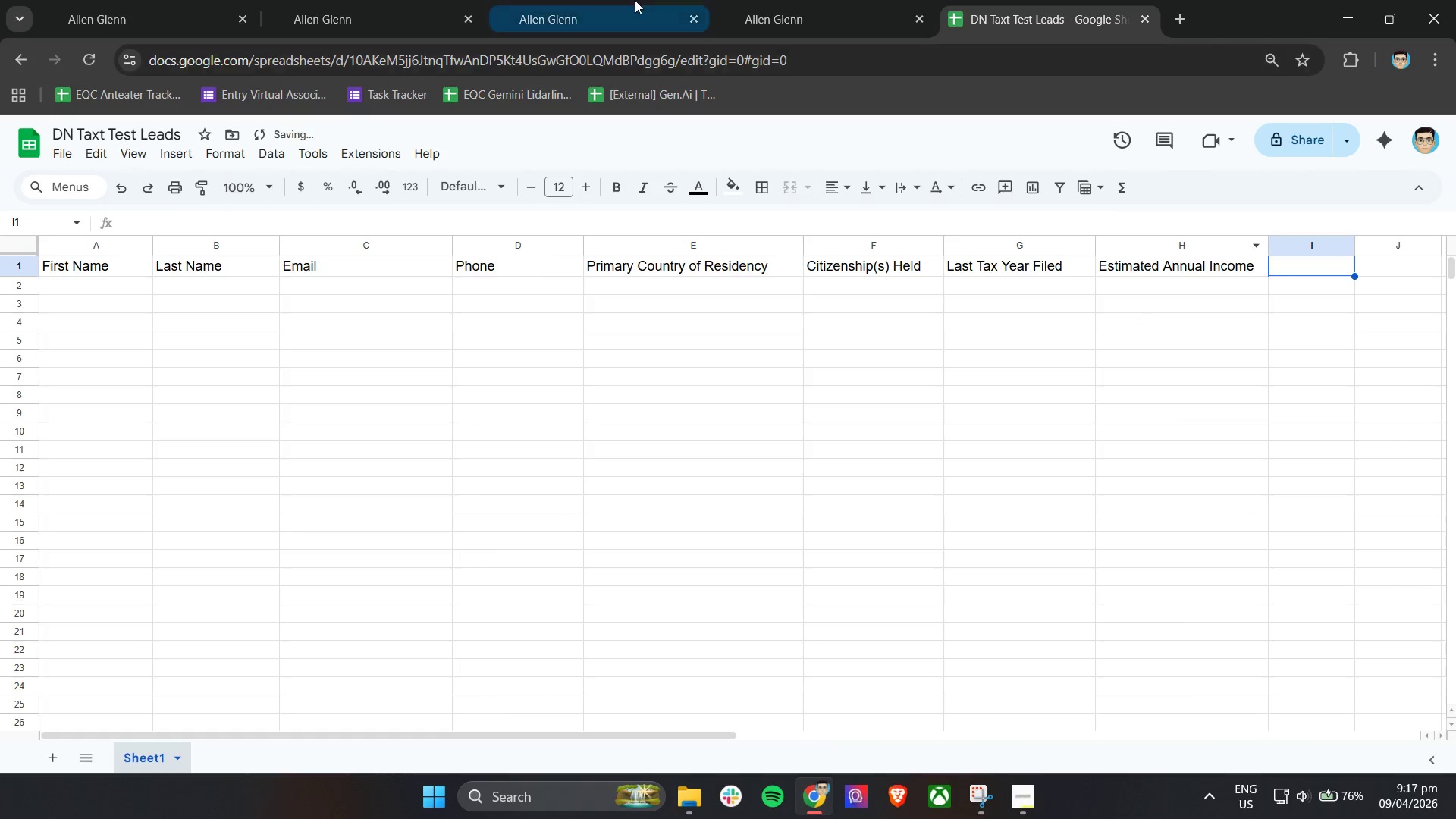 
left_click([761, 0])
 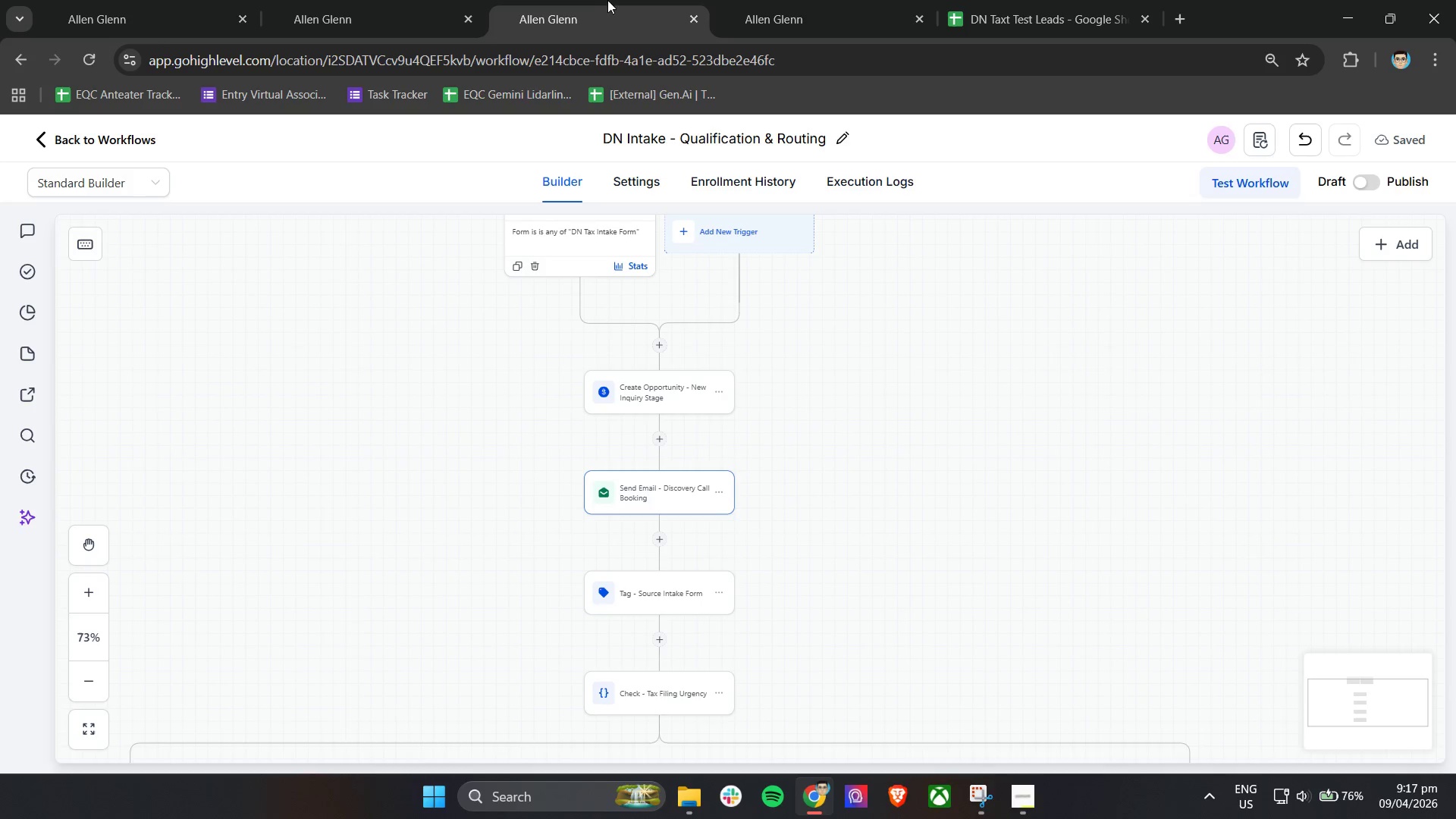 
double_click([401, 0])
 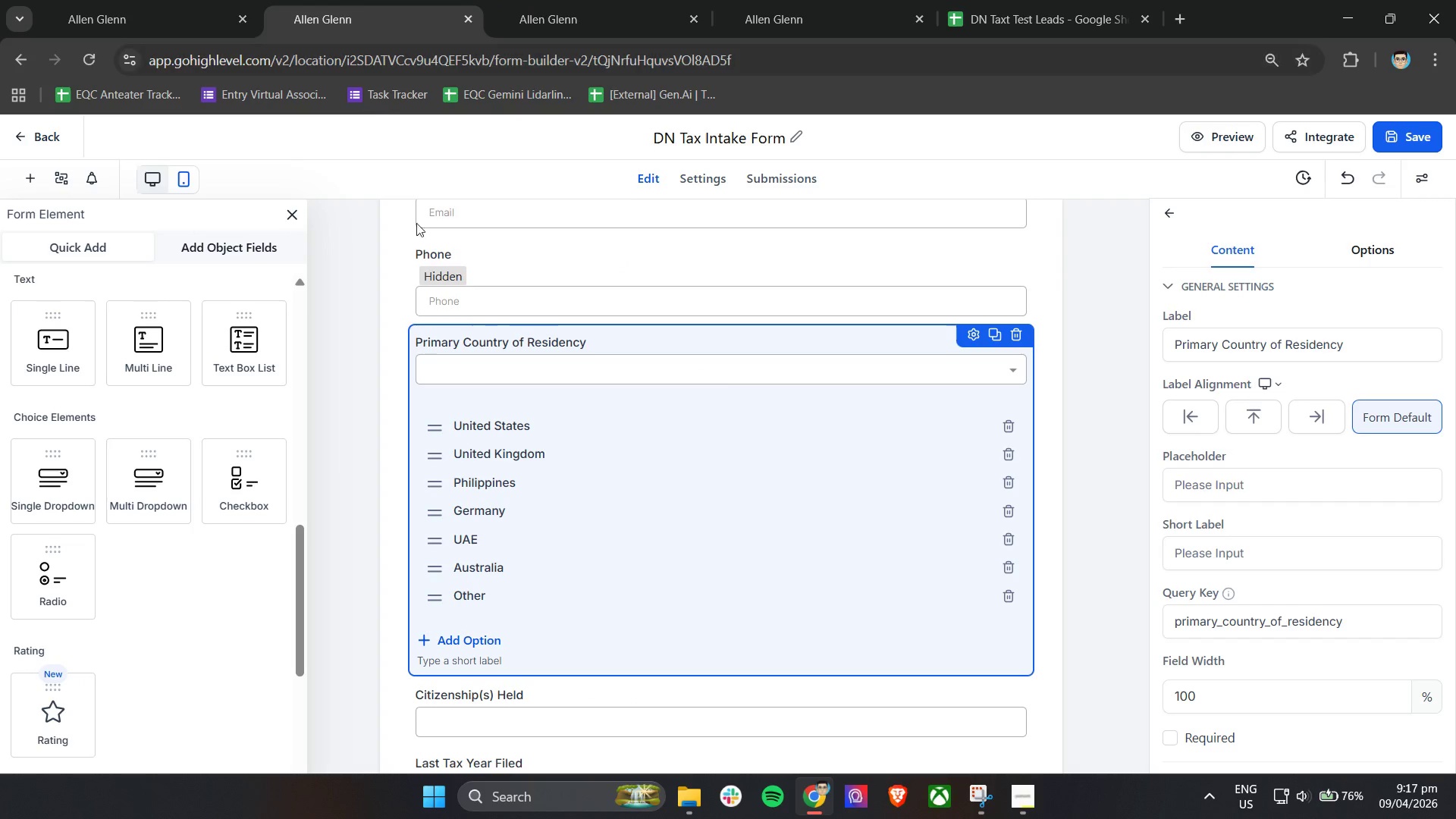 
scroll: coordinate [515, 450], scroll_direction: up, amount: 1.0
 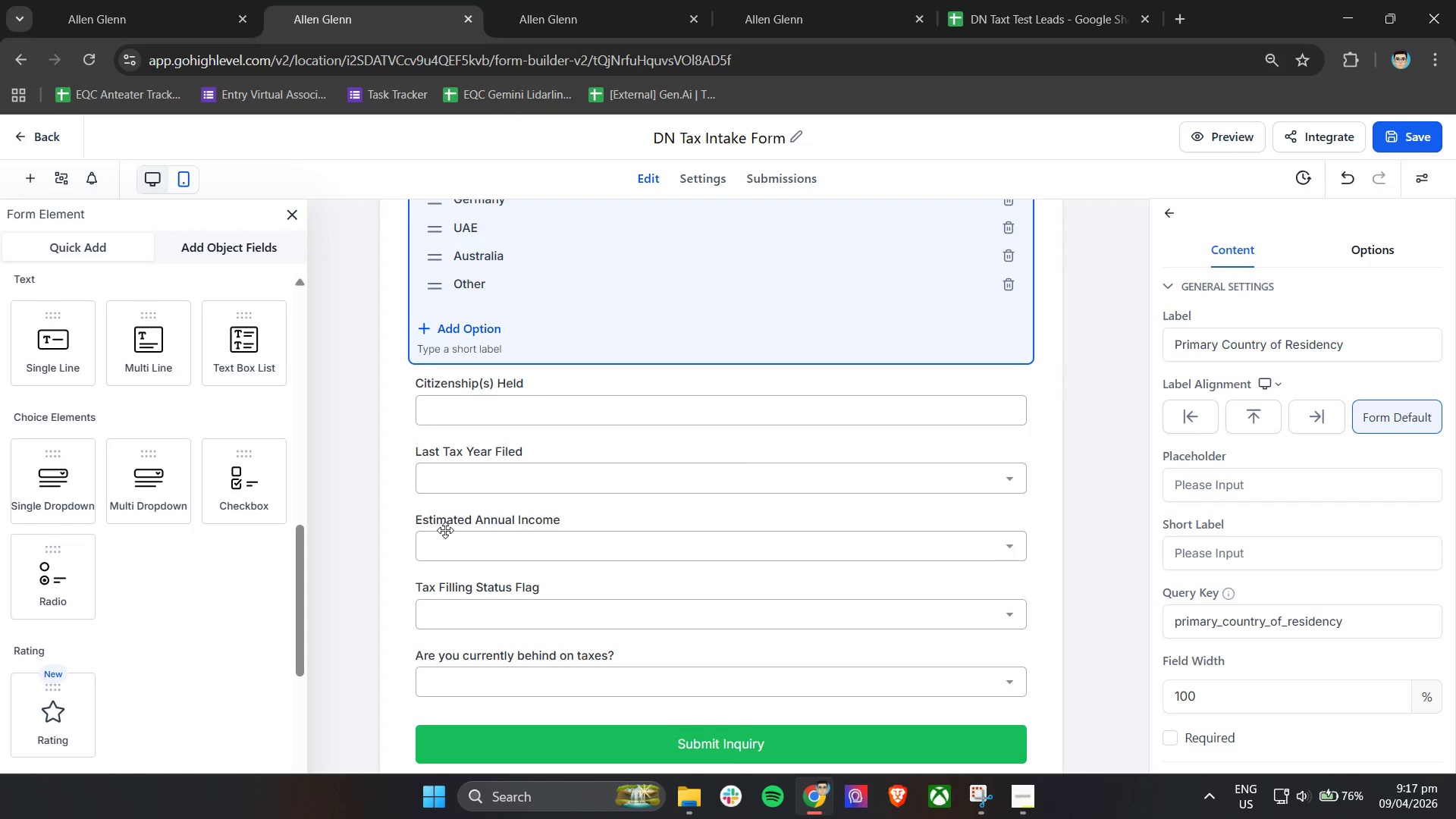 
left_click([458, 540])
 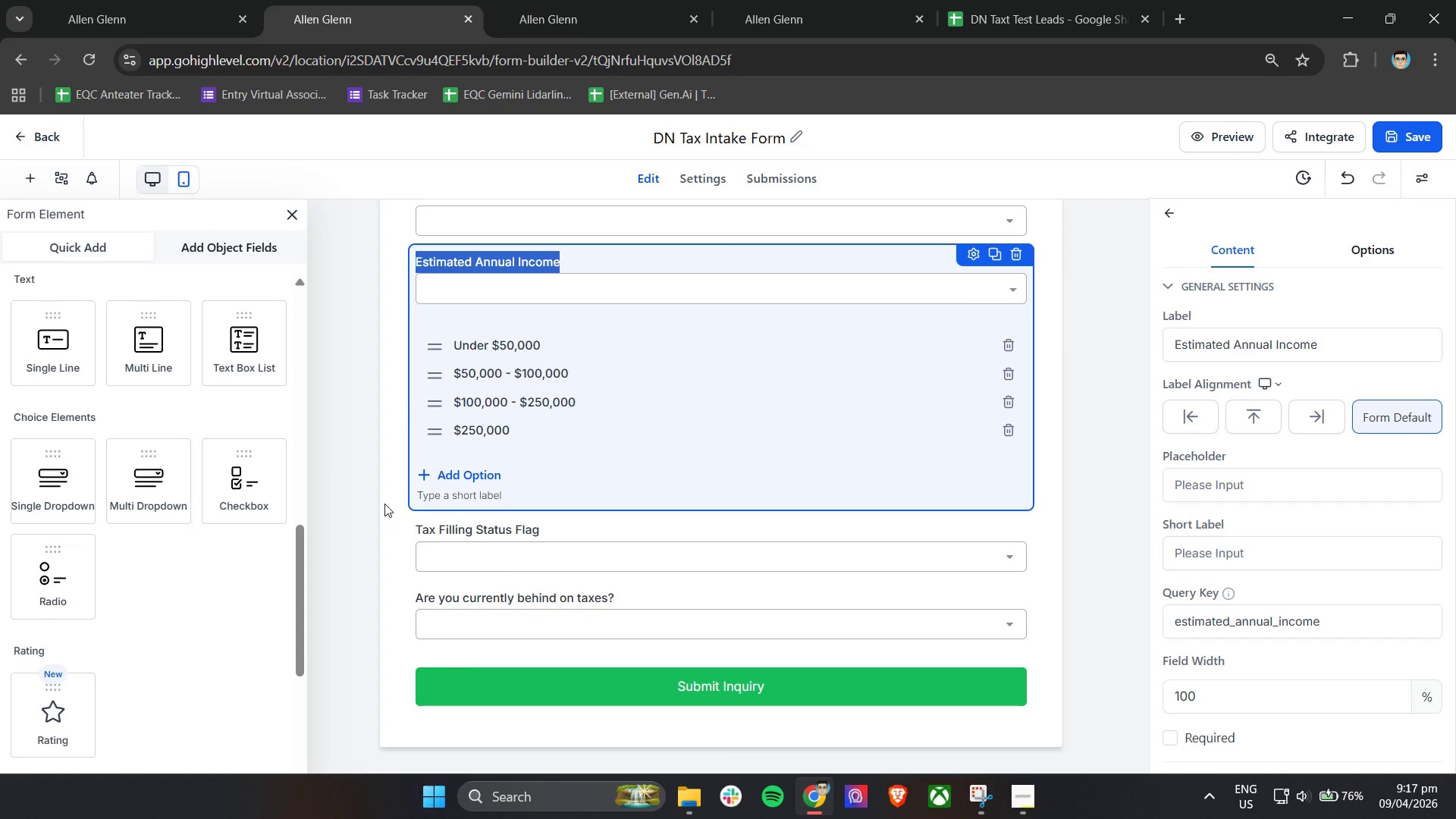 
scroll: coordinate [386, 497], scroll_direction: up, amount: 7.0
 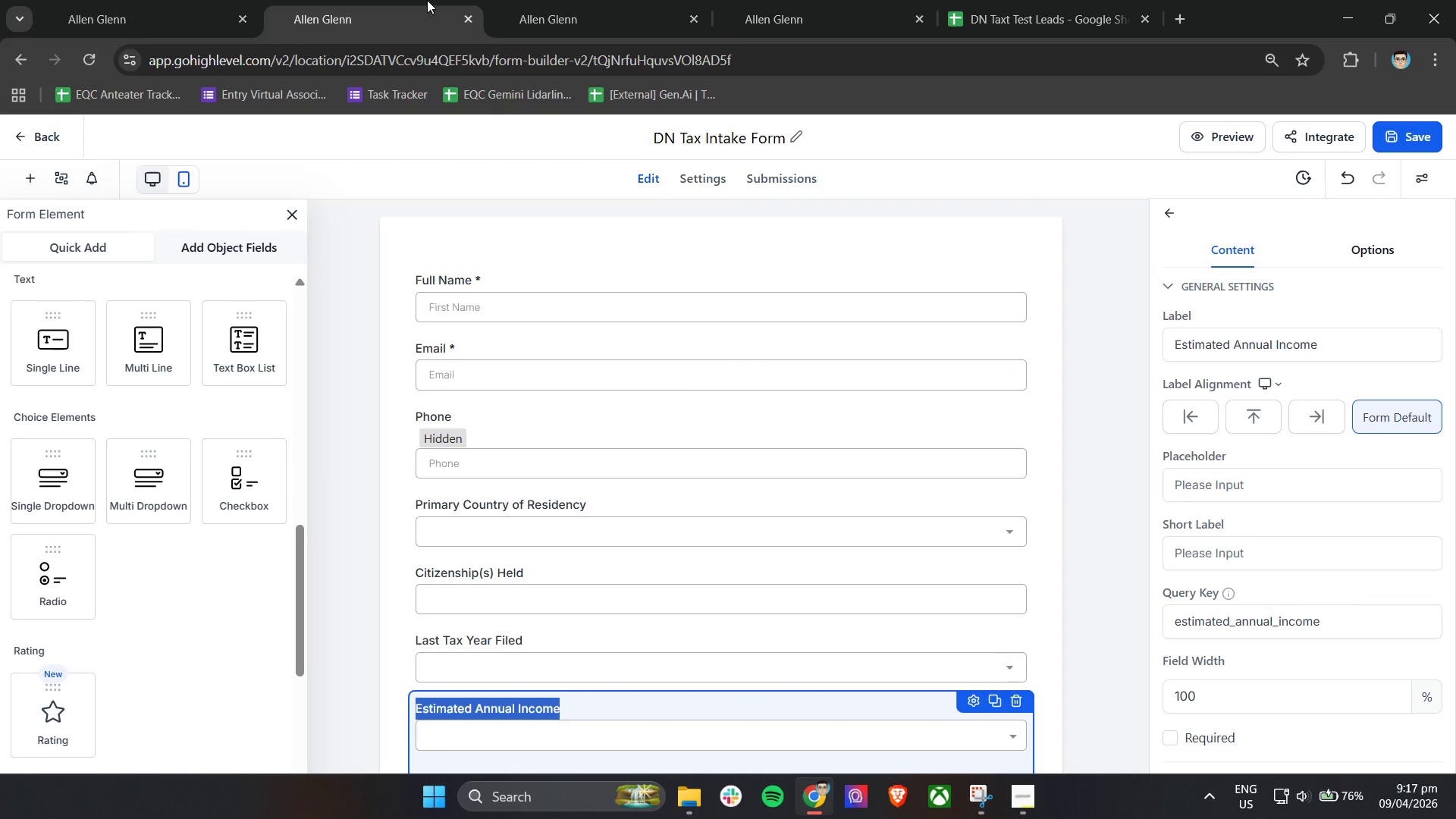 
left_click([542, 0])
 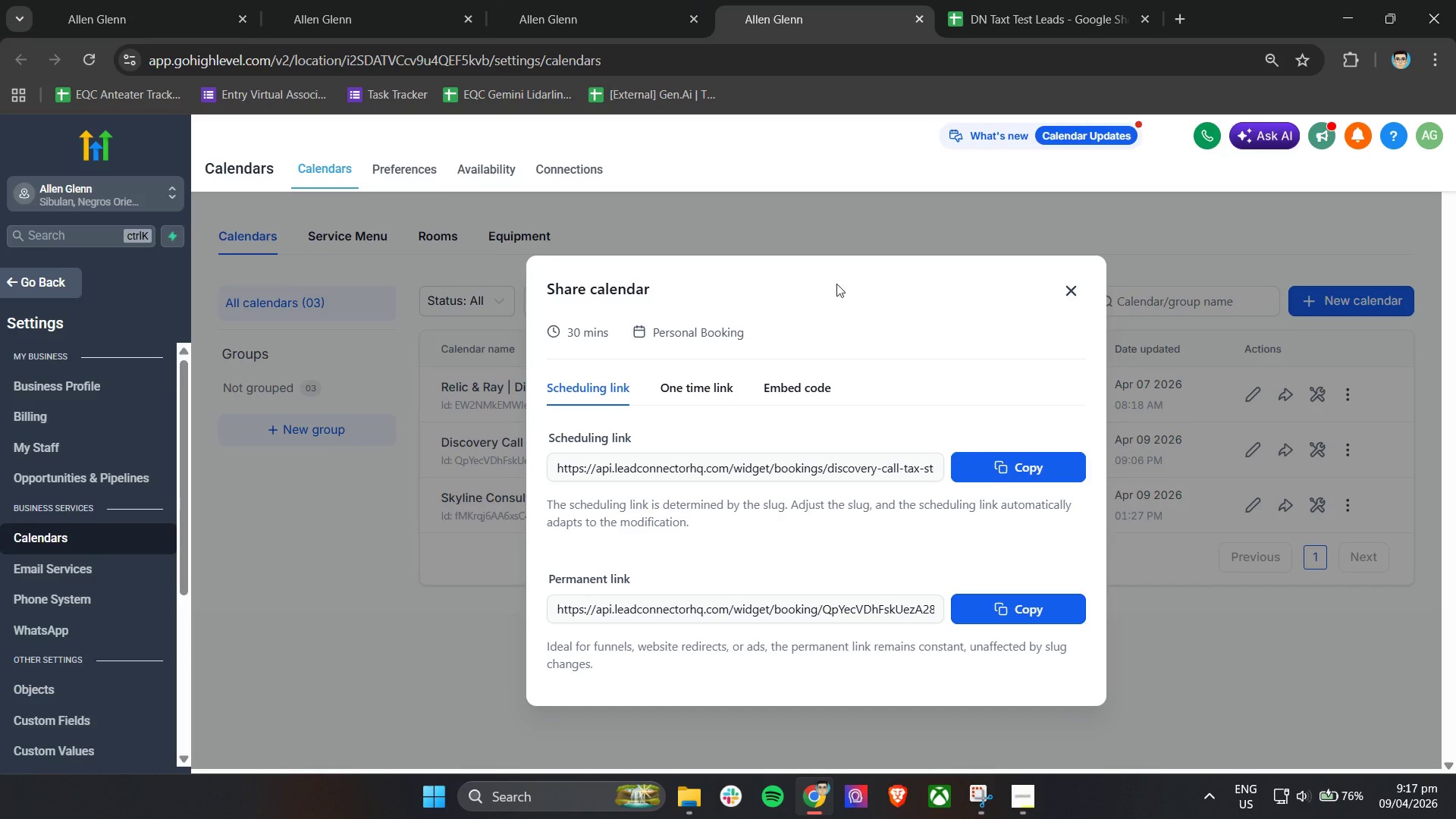 
left_click_drag(start_coordinate=[961, 0], to_coordinate=[968, 0])